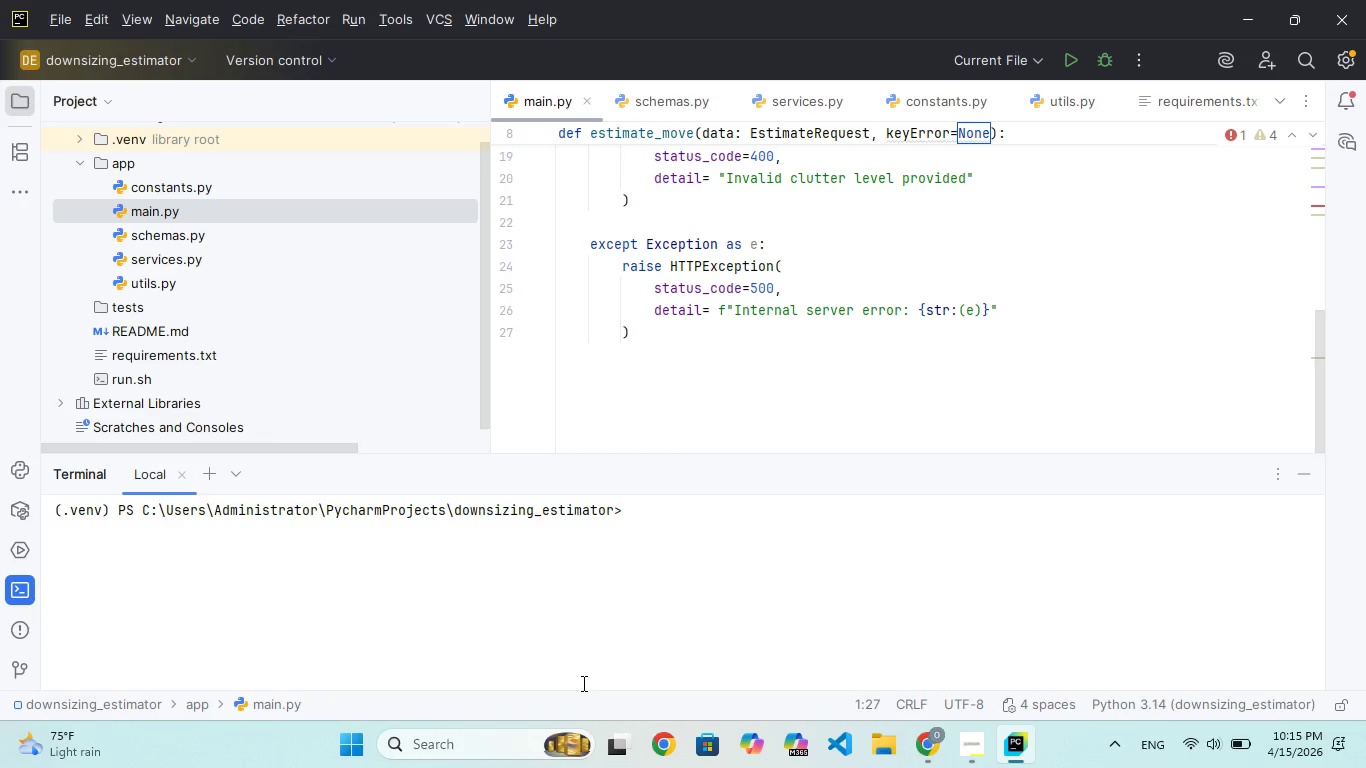 
hold_key(key=C, duration=0.33)
 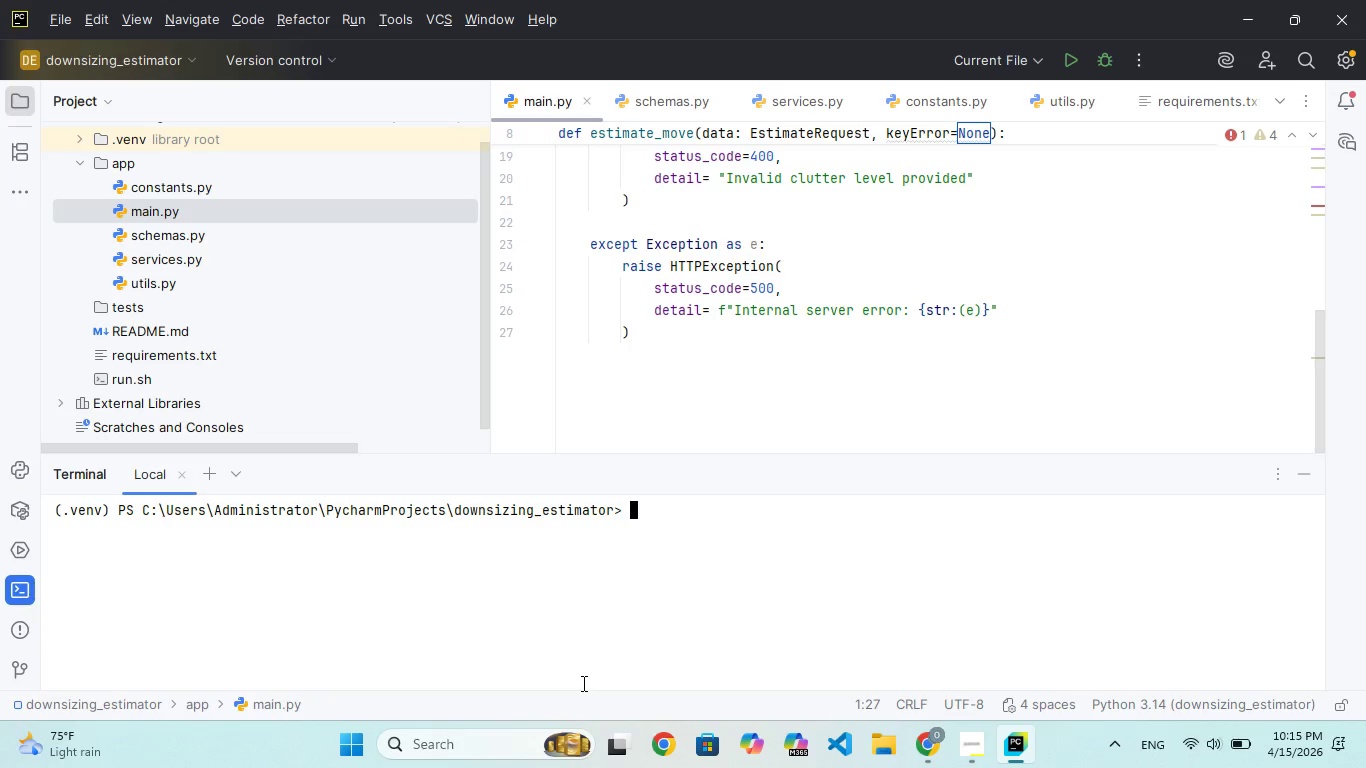 
key(L)
 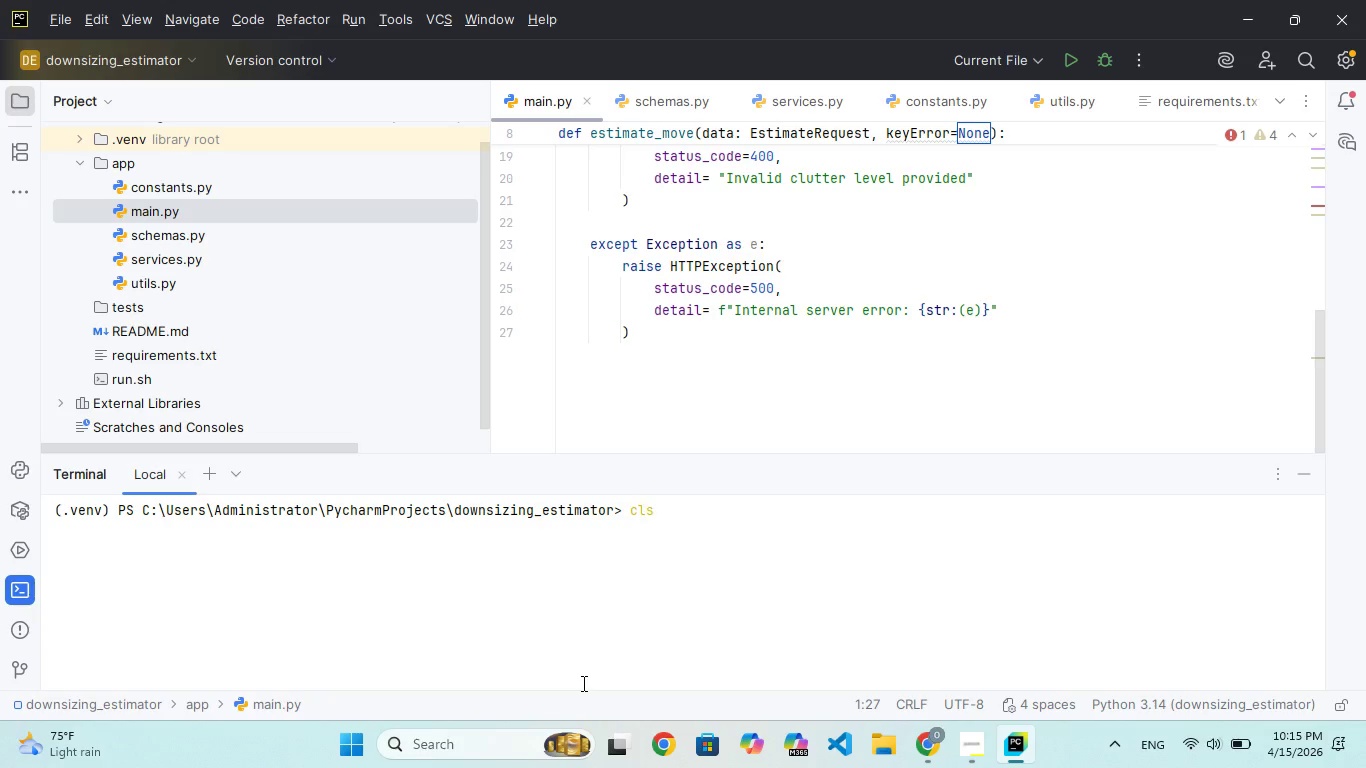 
hold_key(key=S, duration=0.34)
 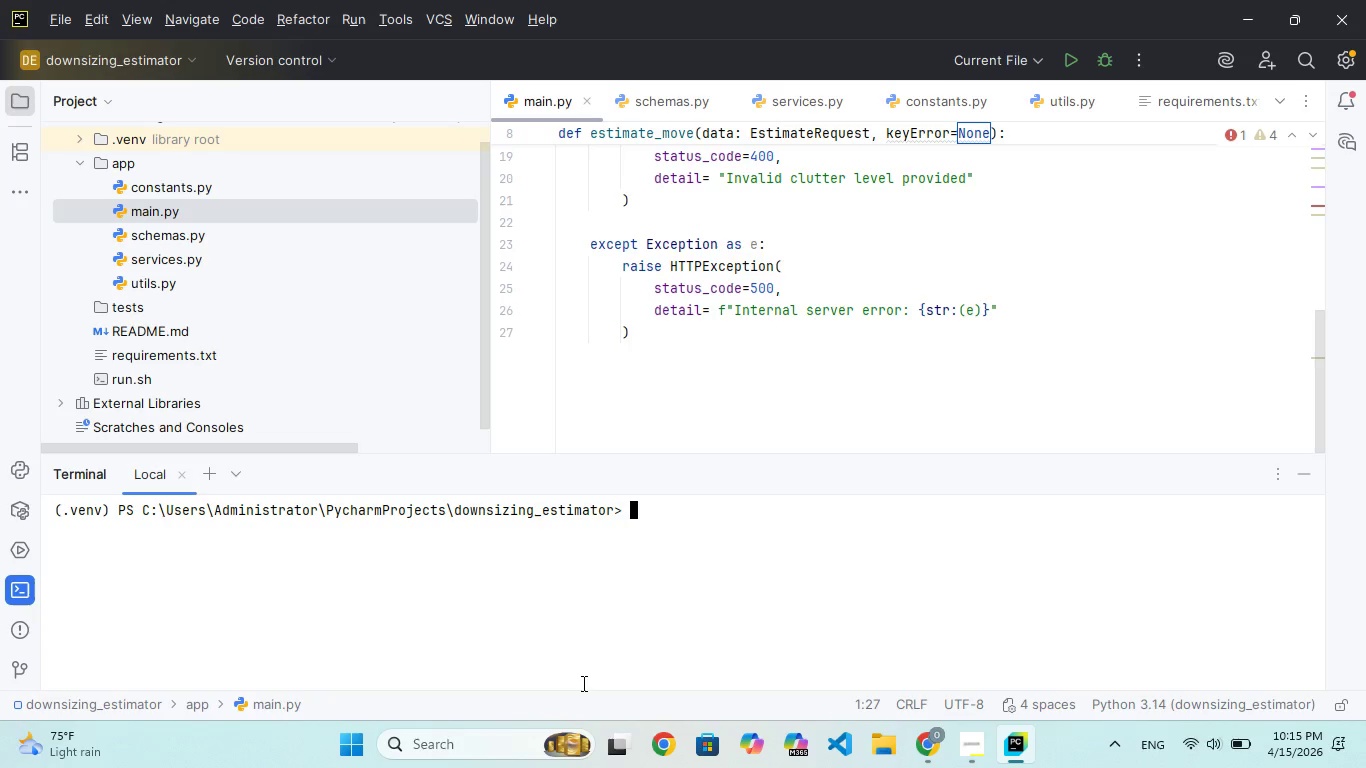 
key(Enter)
 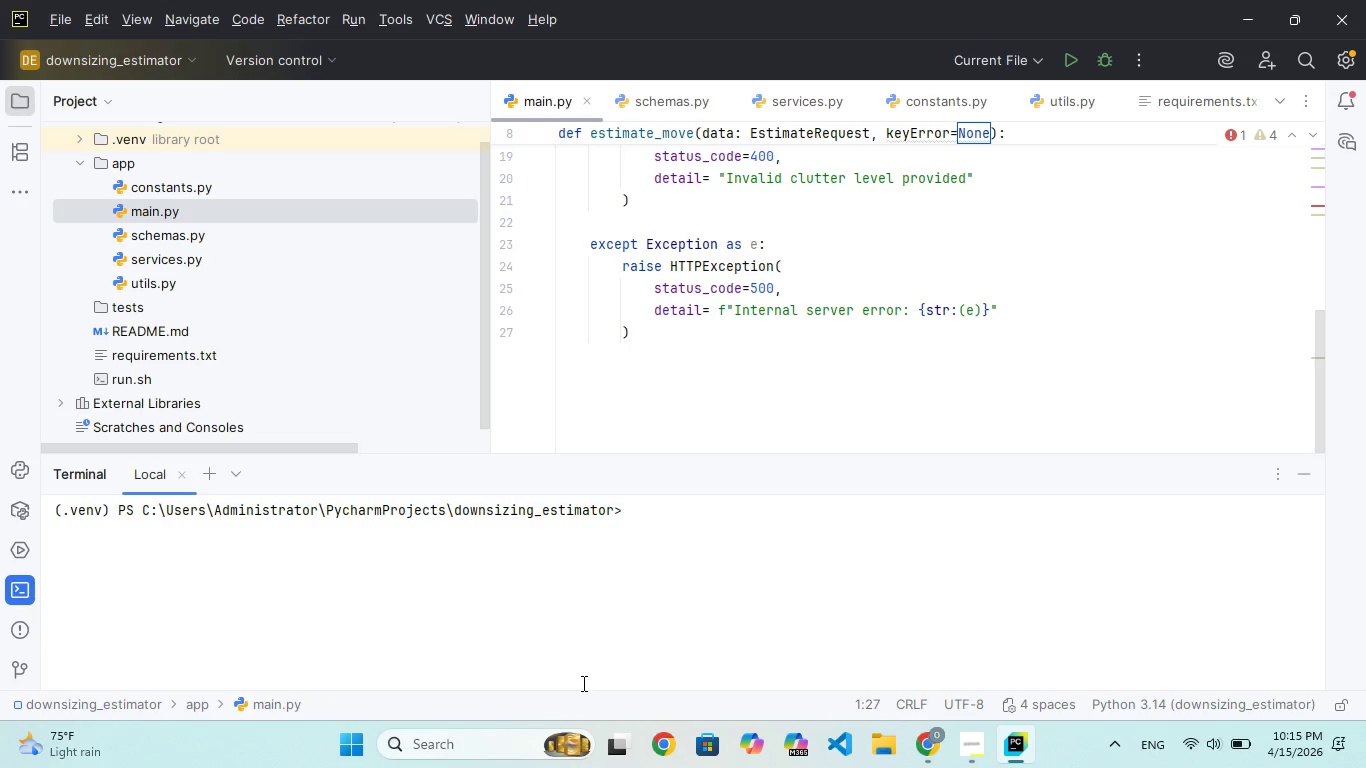 
type(CL)
 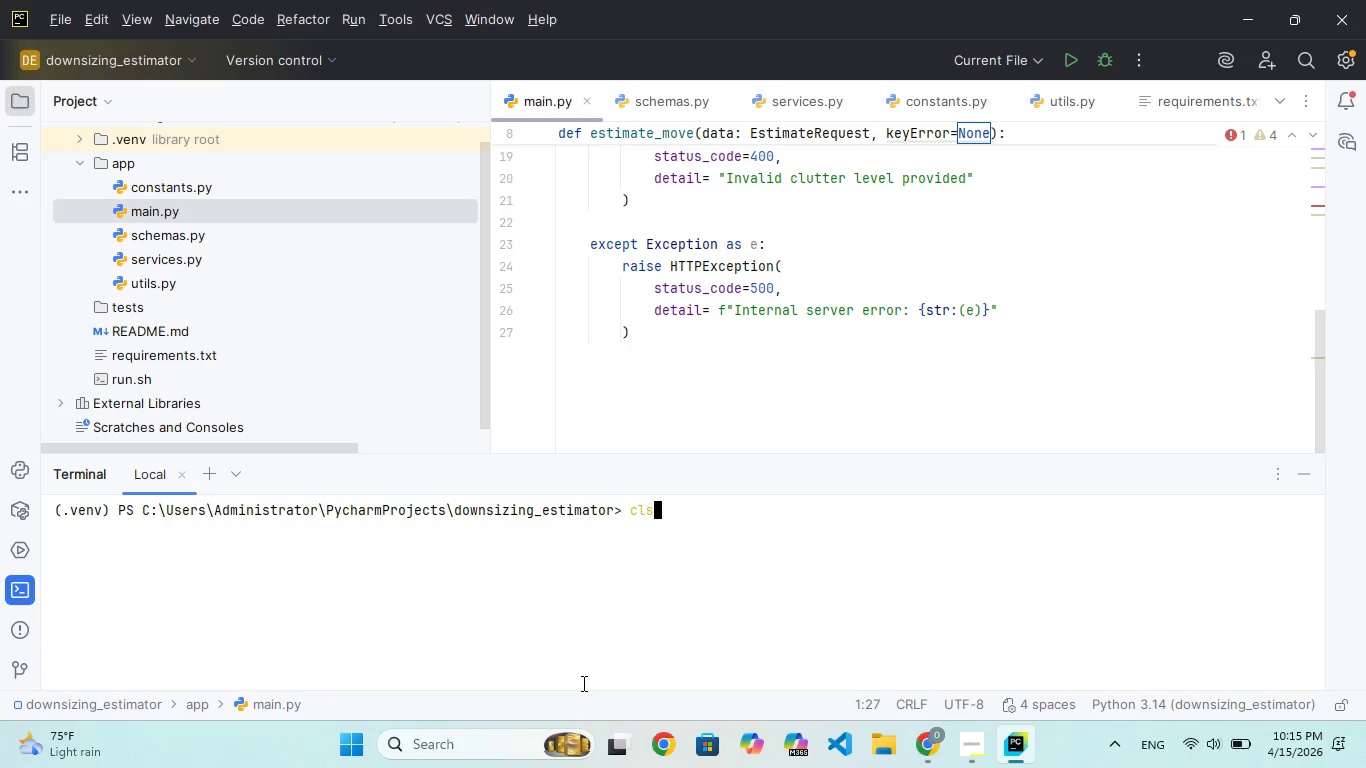 
hold_key(key=S, duration=0.33)
 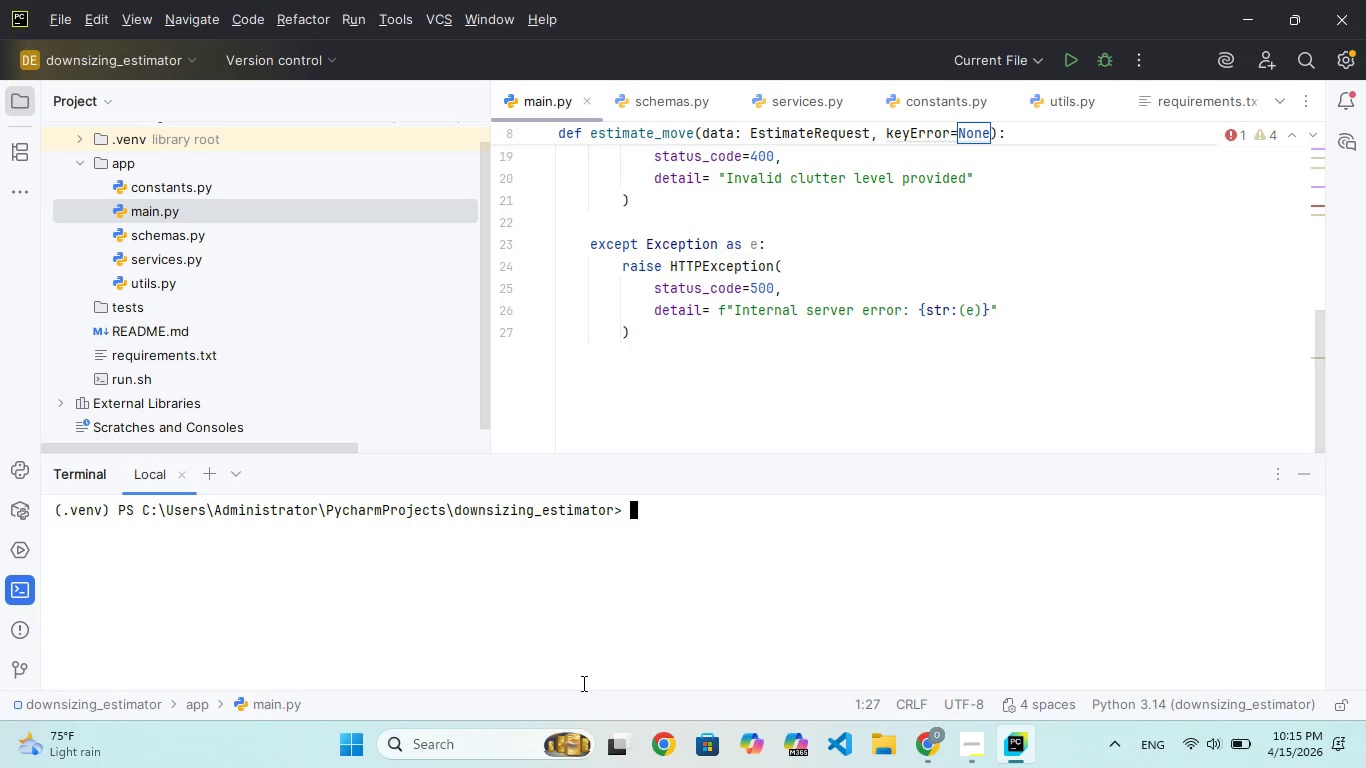 
key(Enter)
 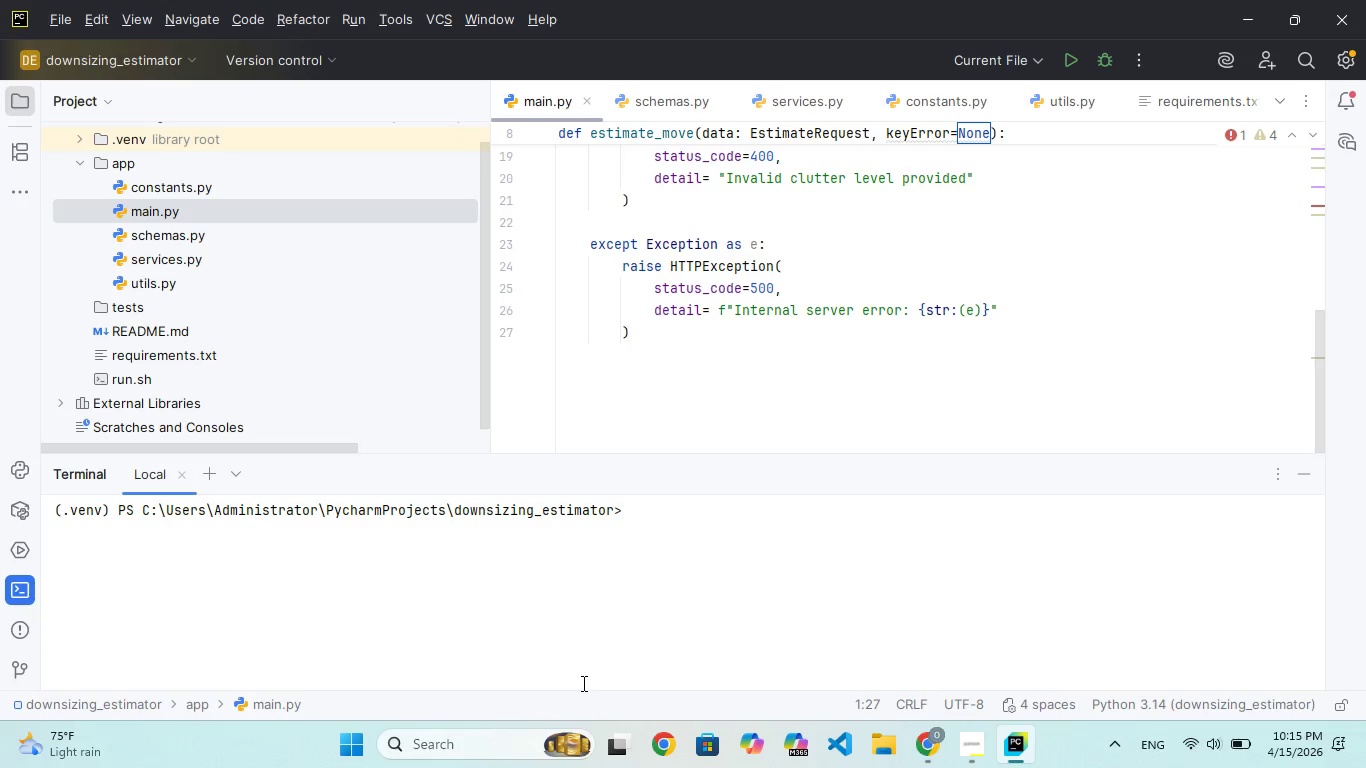 
hold_key(key=C, duration=0.31)
 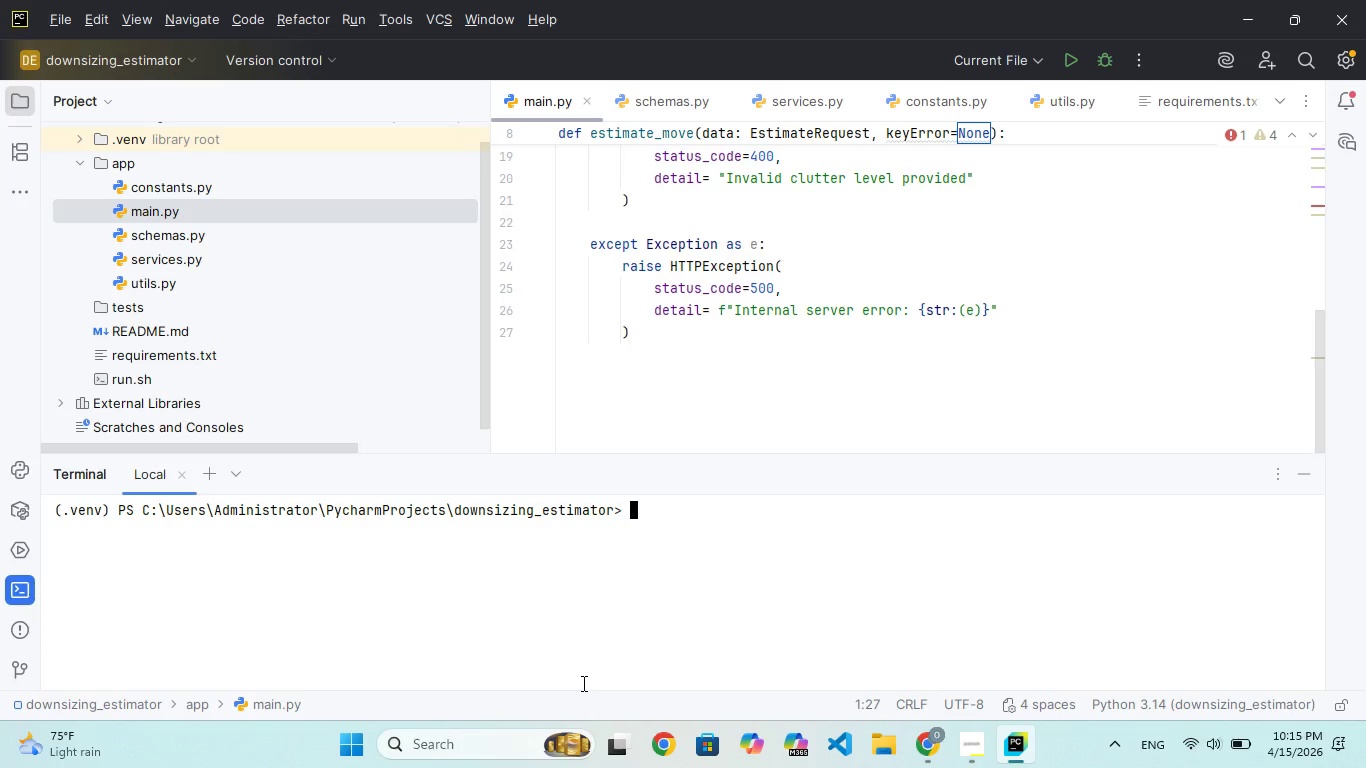 
key(L)
 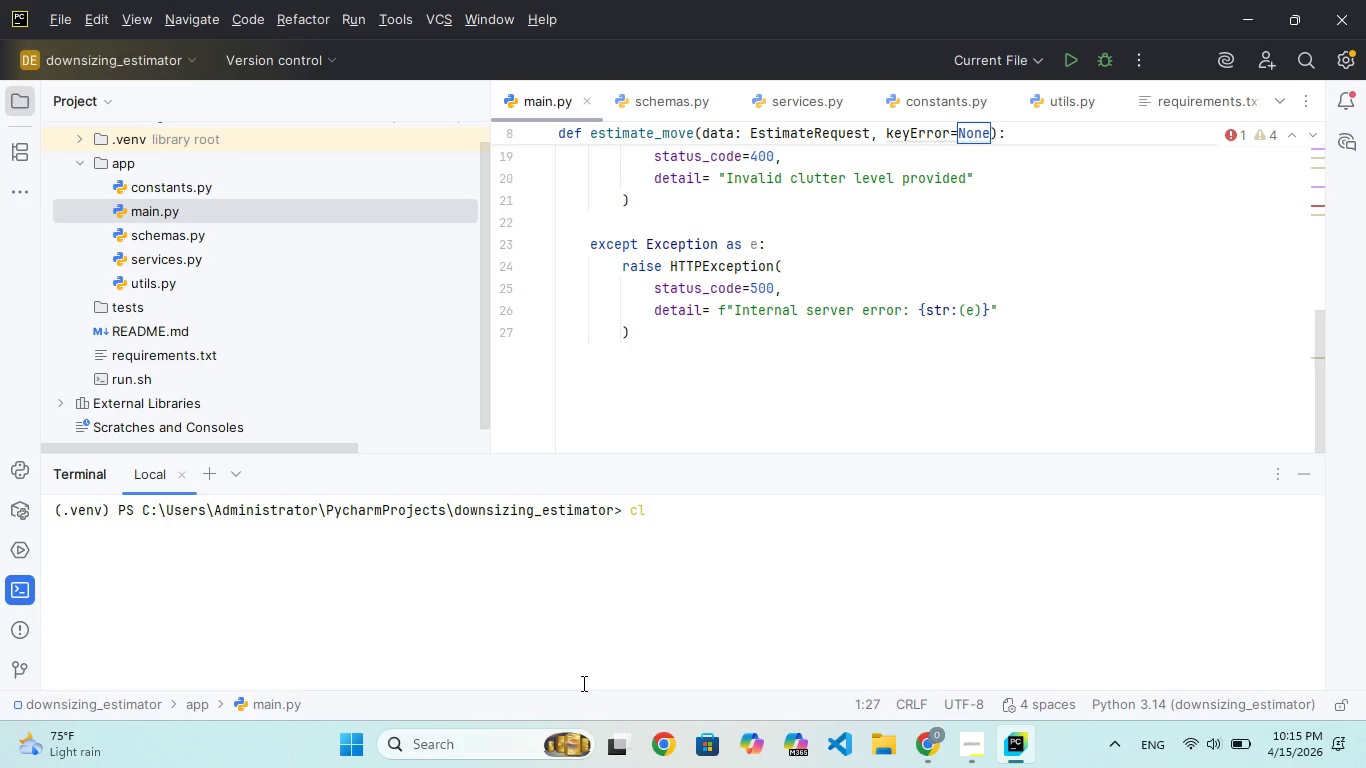 
hold_key(key=S, duration=0.39)
 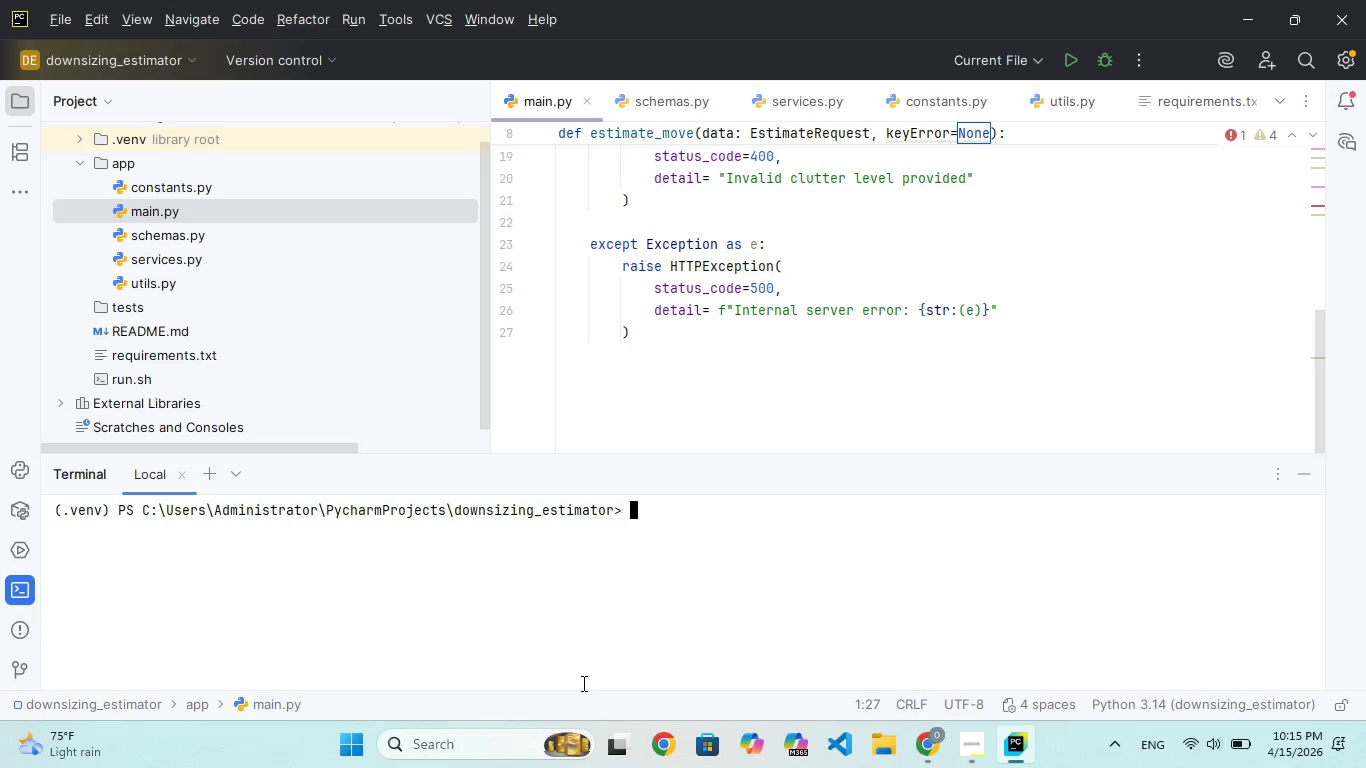 
key(Enter)
 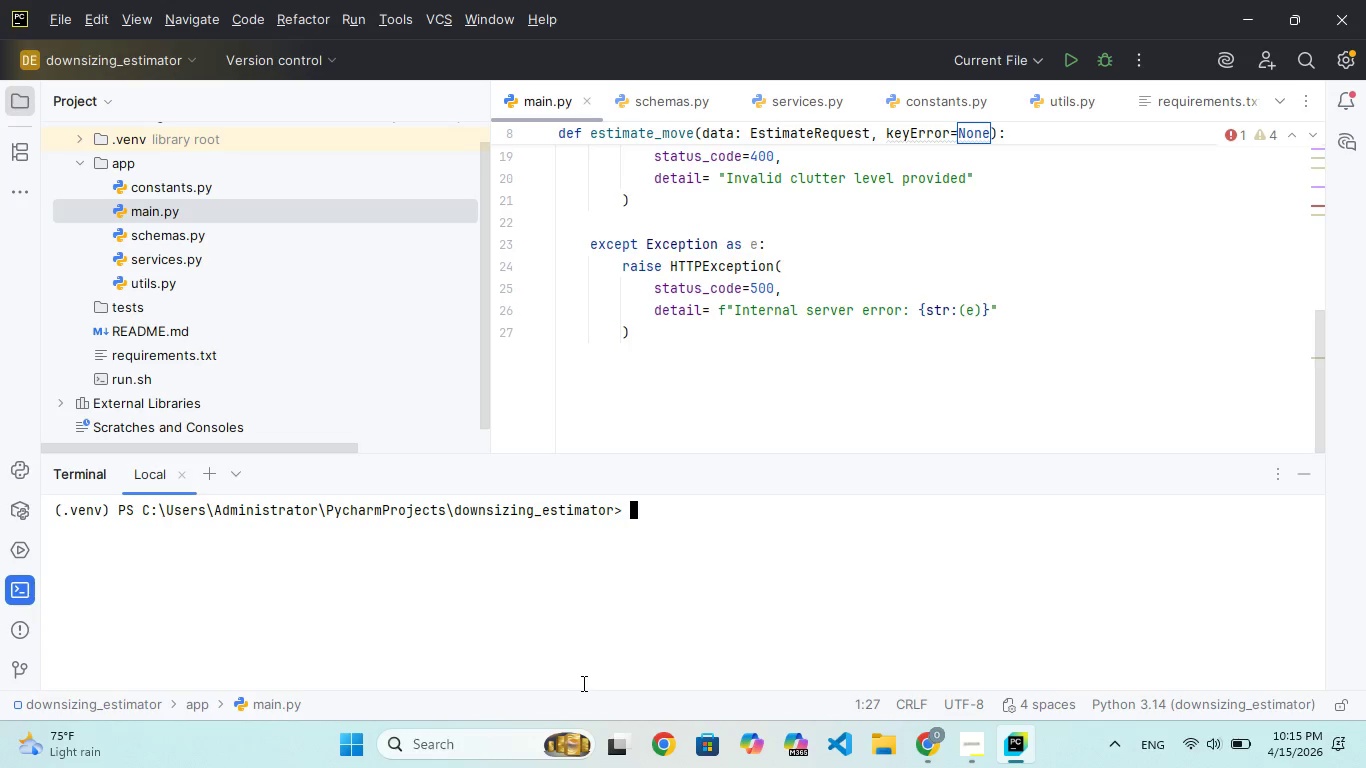 
type(CLS)
 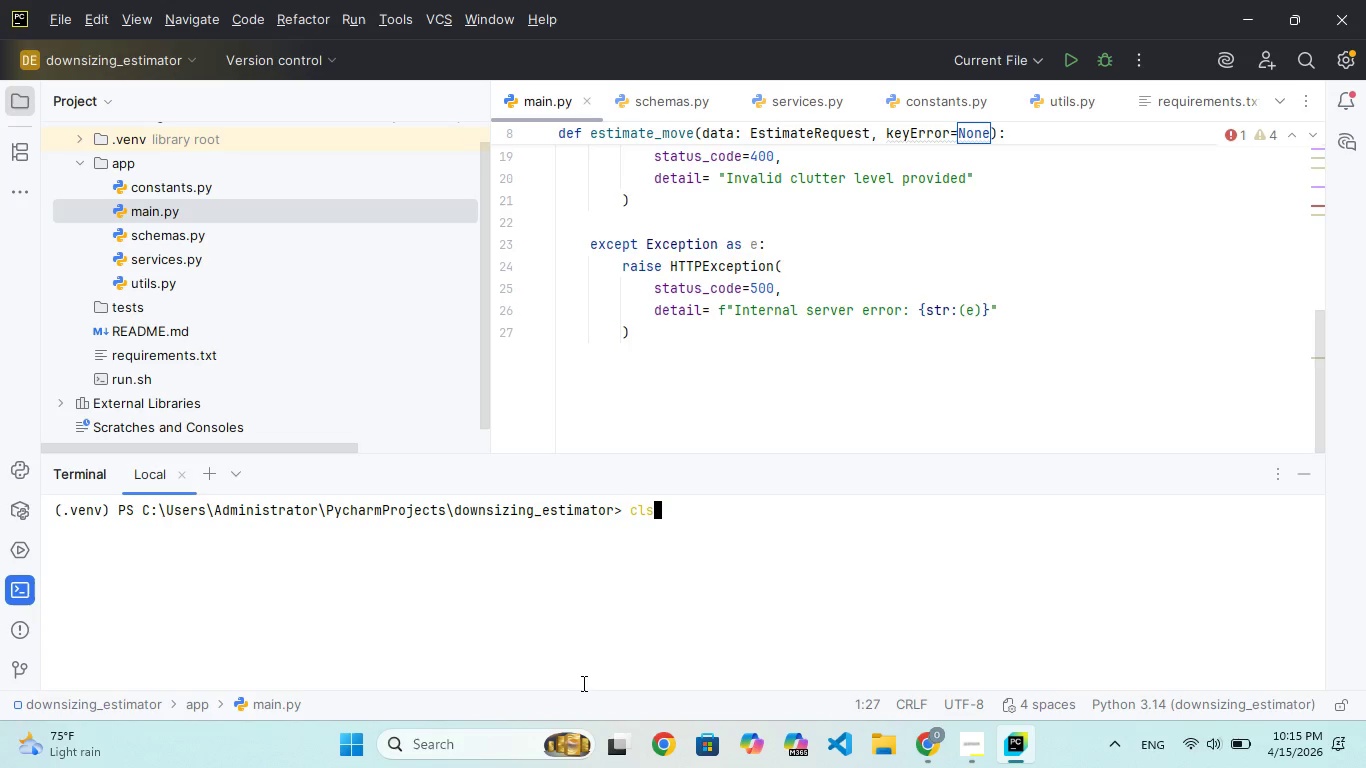 
key(Enter)
 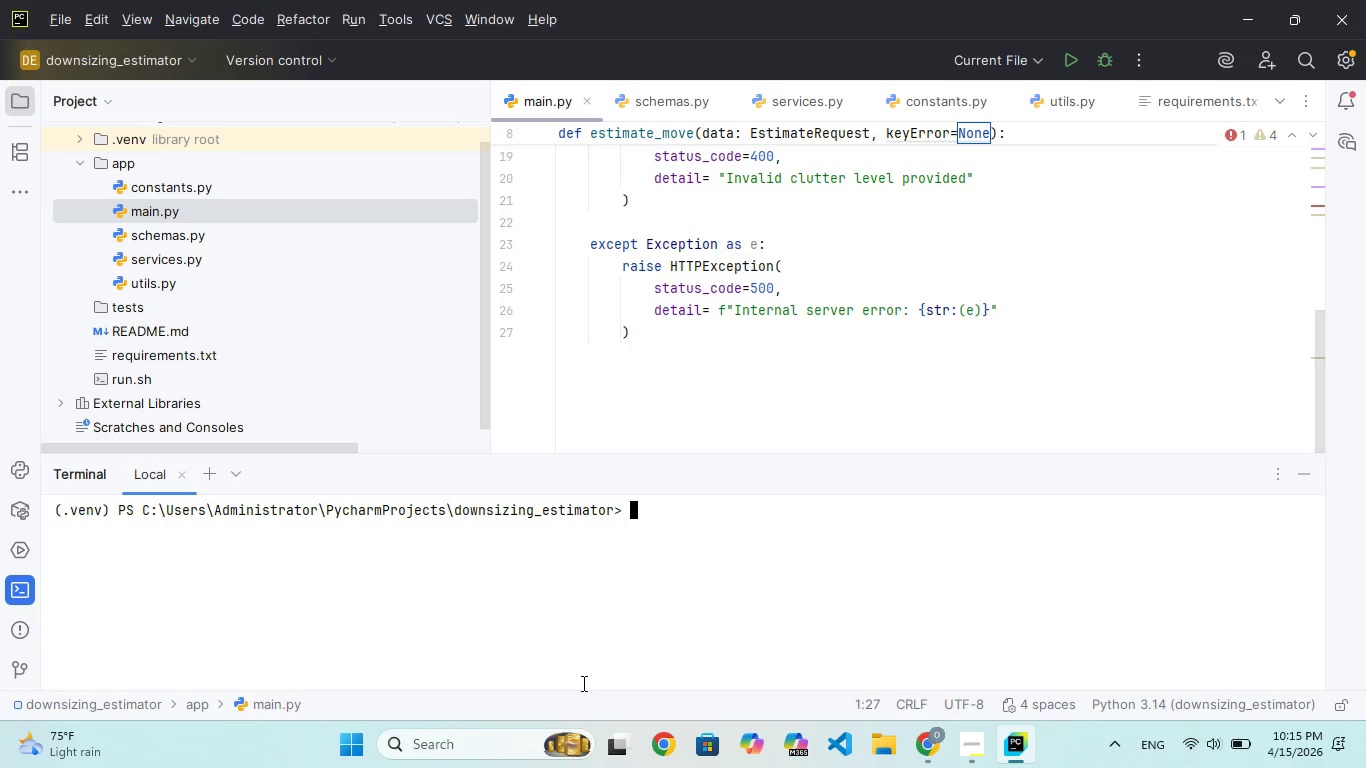 
key(ArrowUp)
 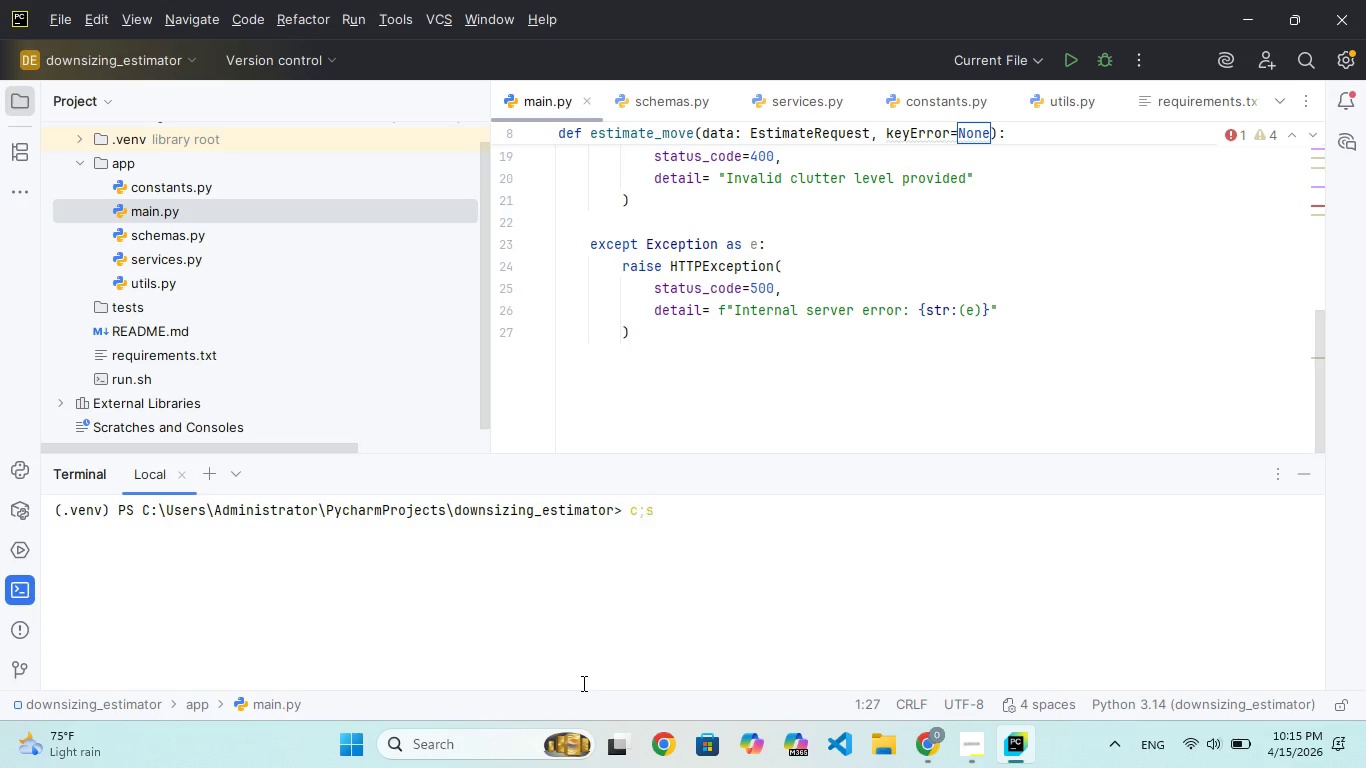 
key(ArrowUp)
 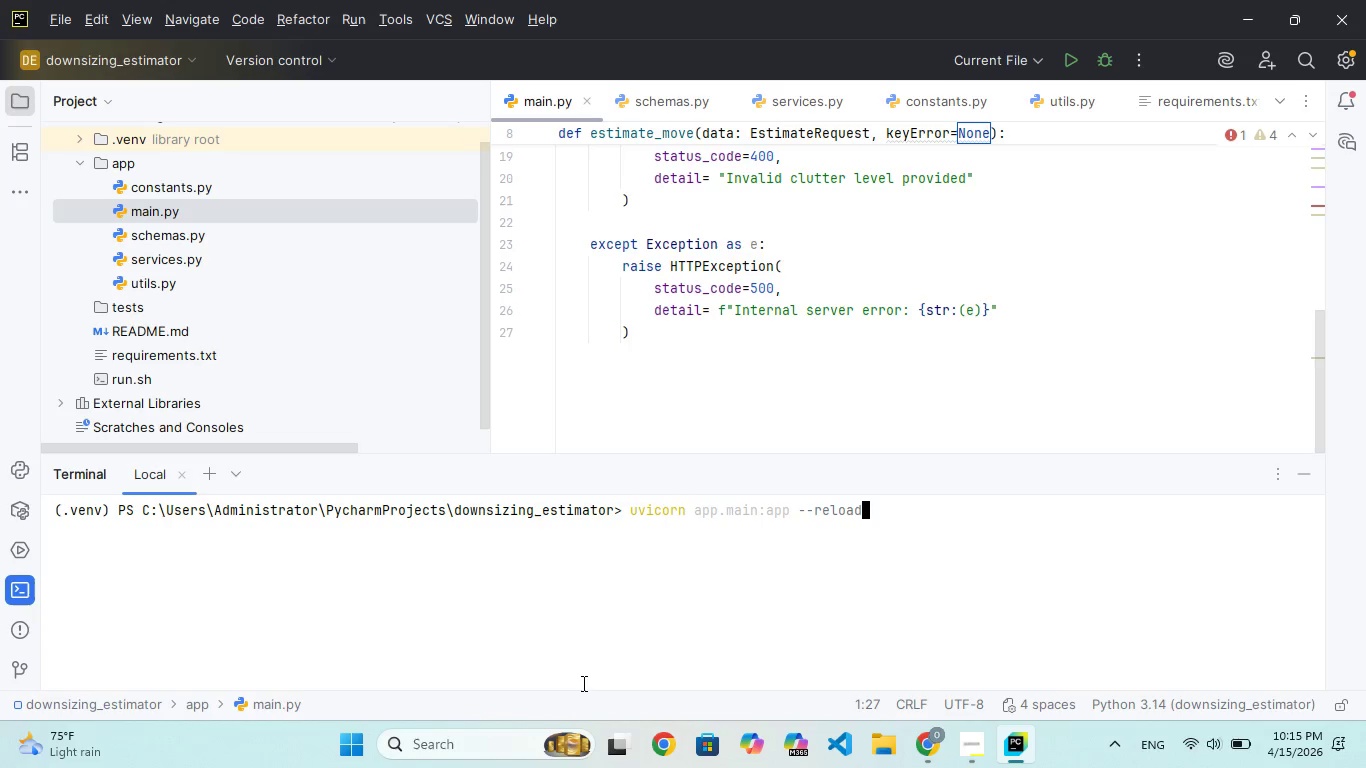 
key(ArrowUp)
 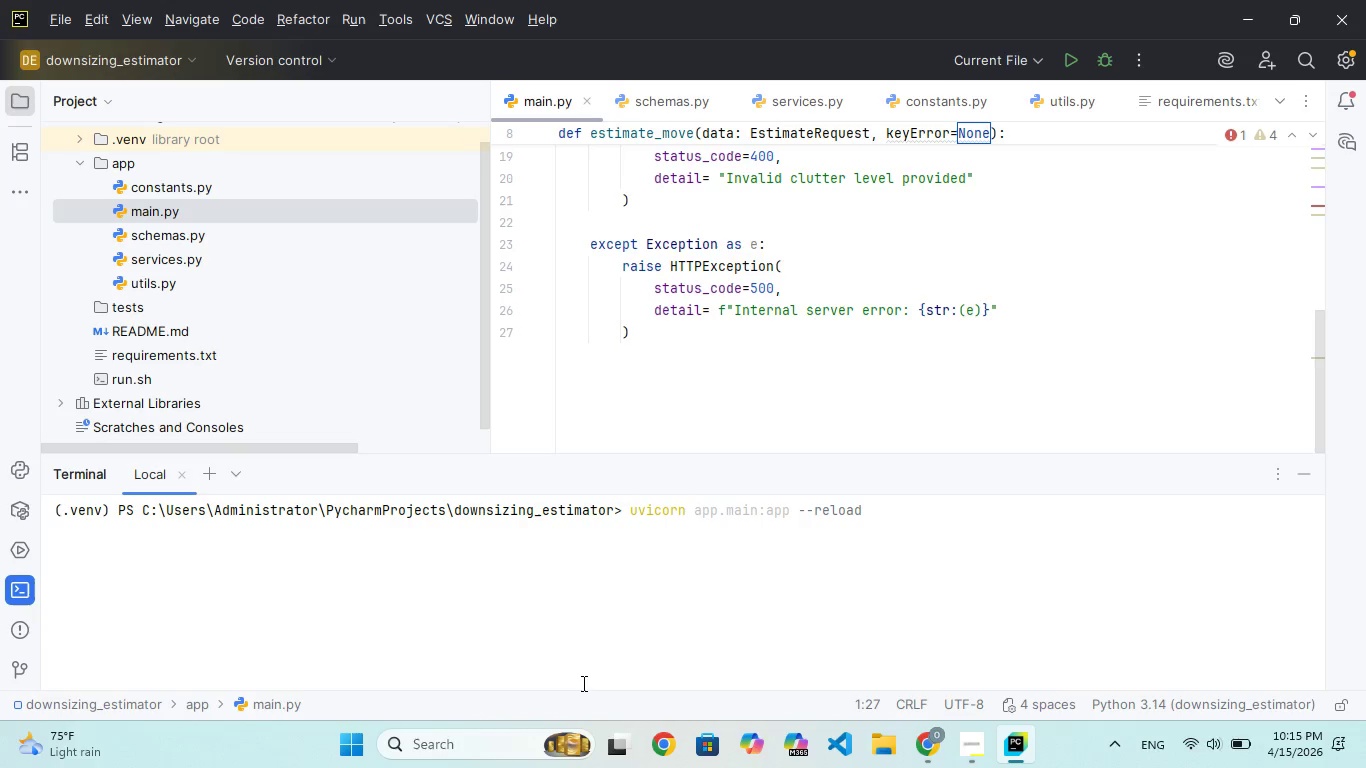 
key(Enter)
 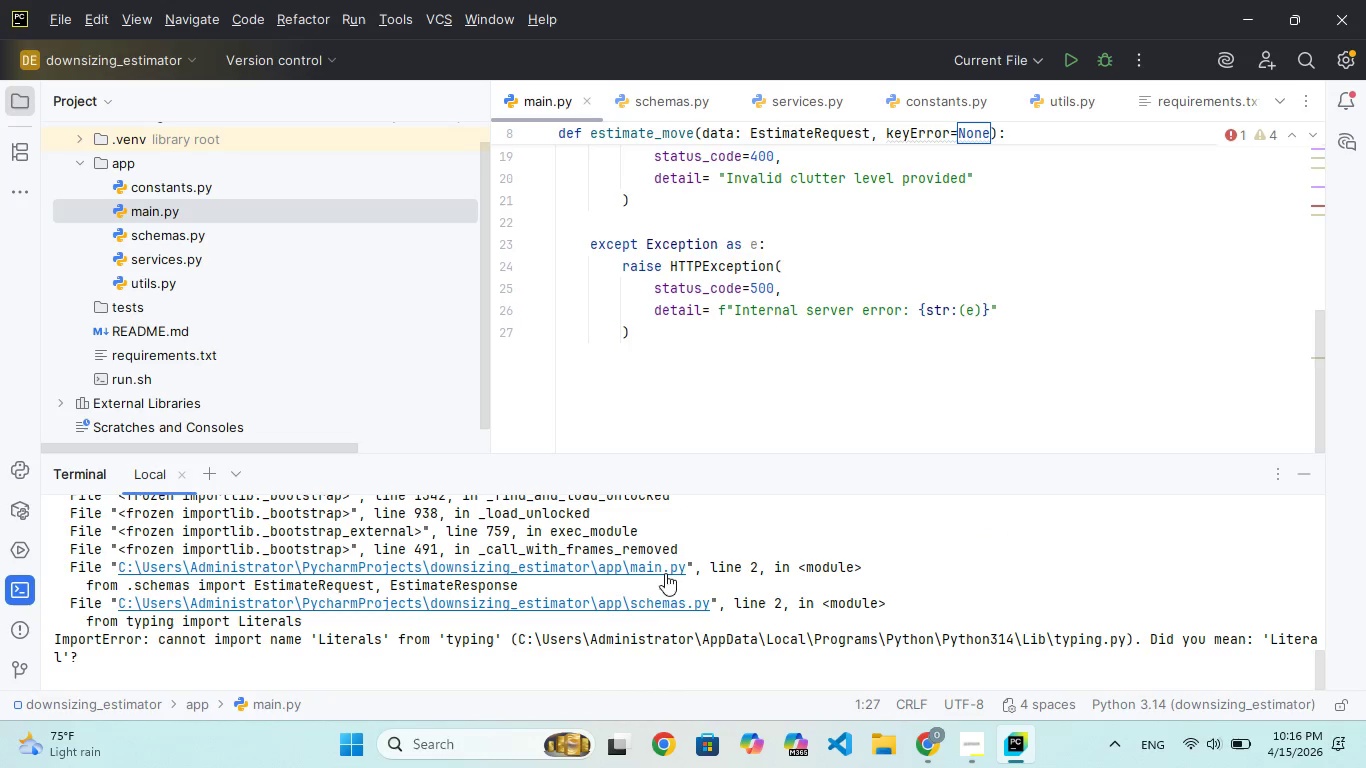 
wait(6.69)
 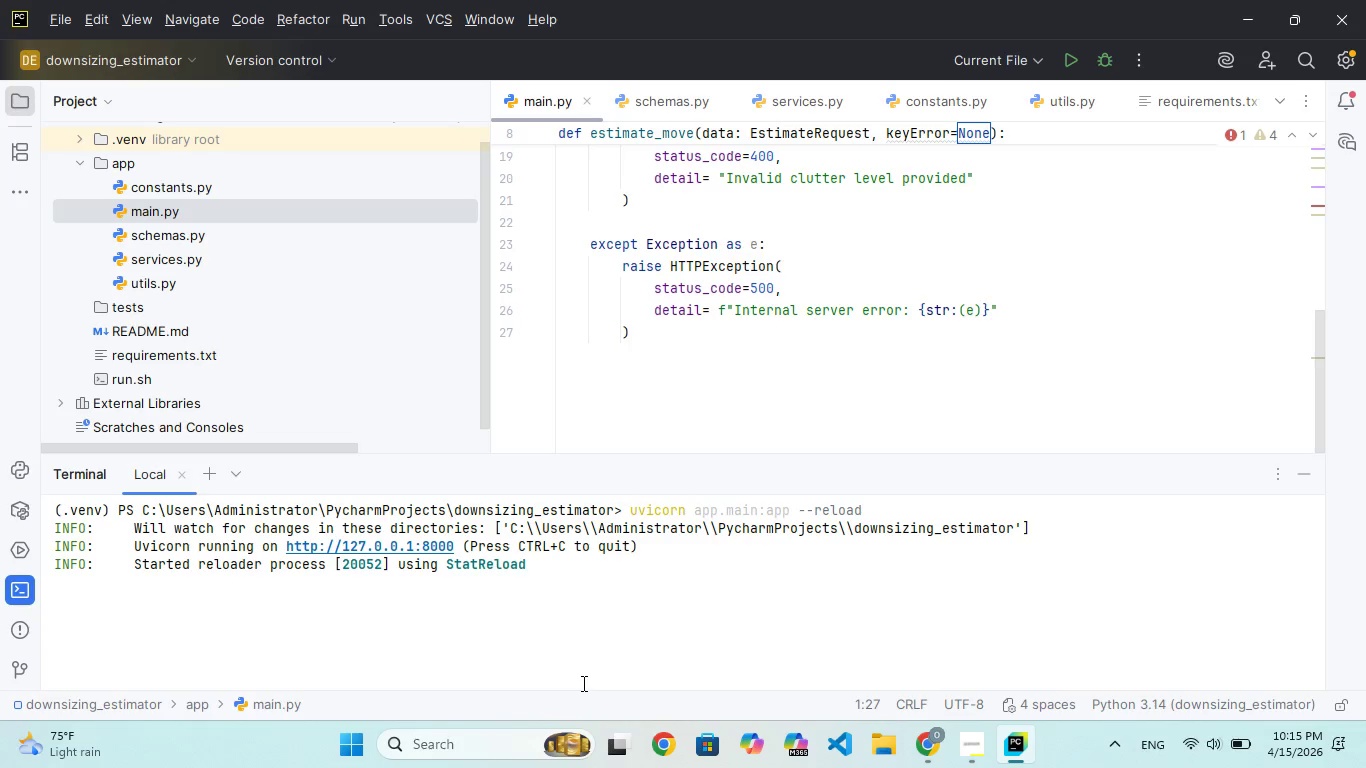 
scroll: coordinate [667, 601], scroll_direction: up, amount: 6.0
 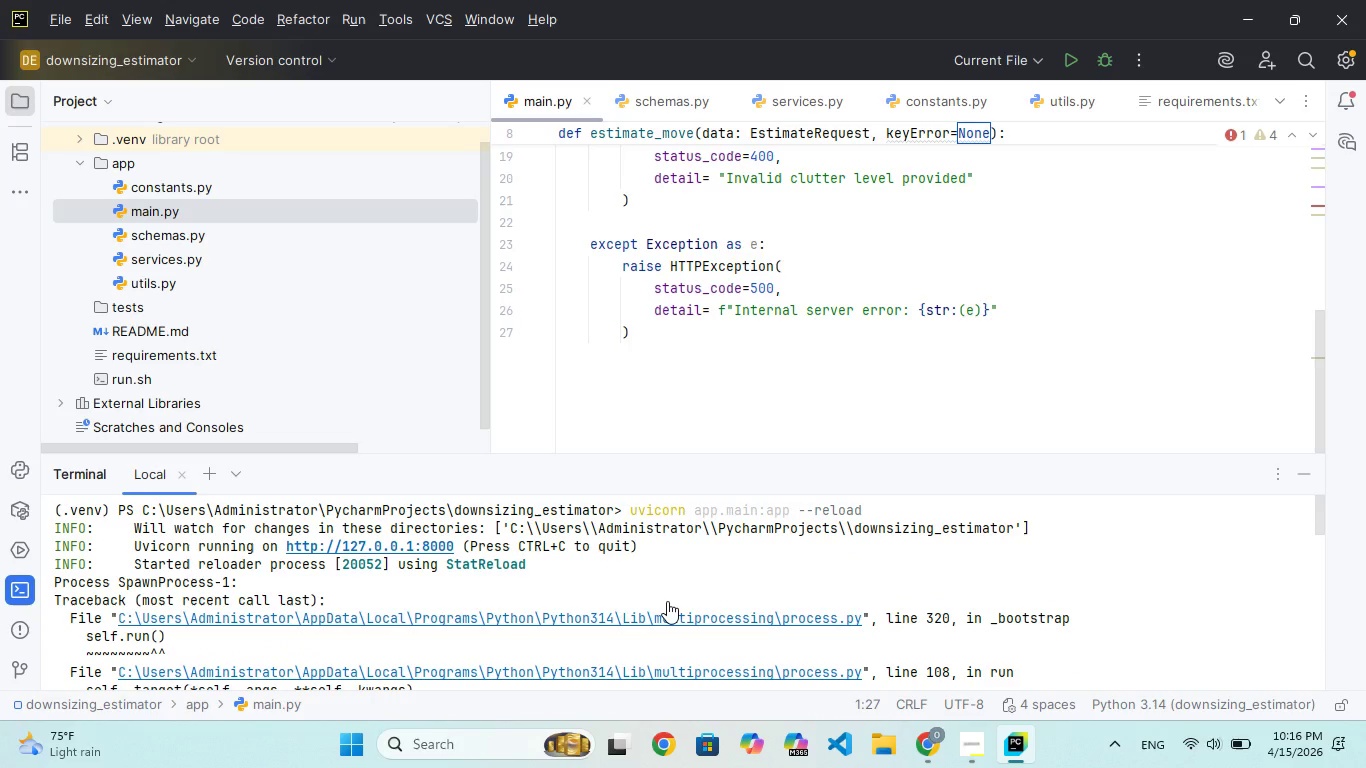 
scroll: coordinate [667, 601], scroll_direction: down, amount: 46.0
 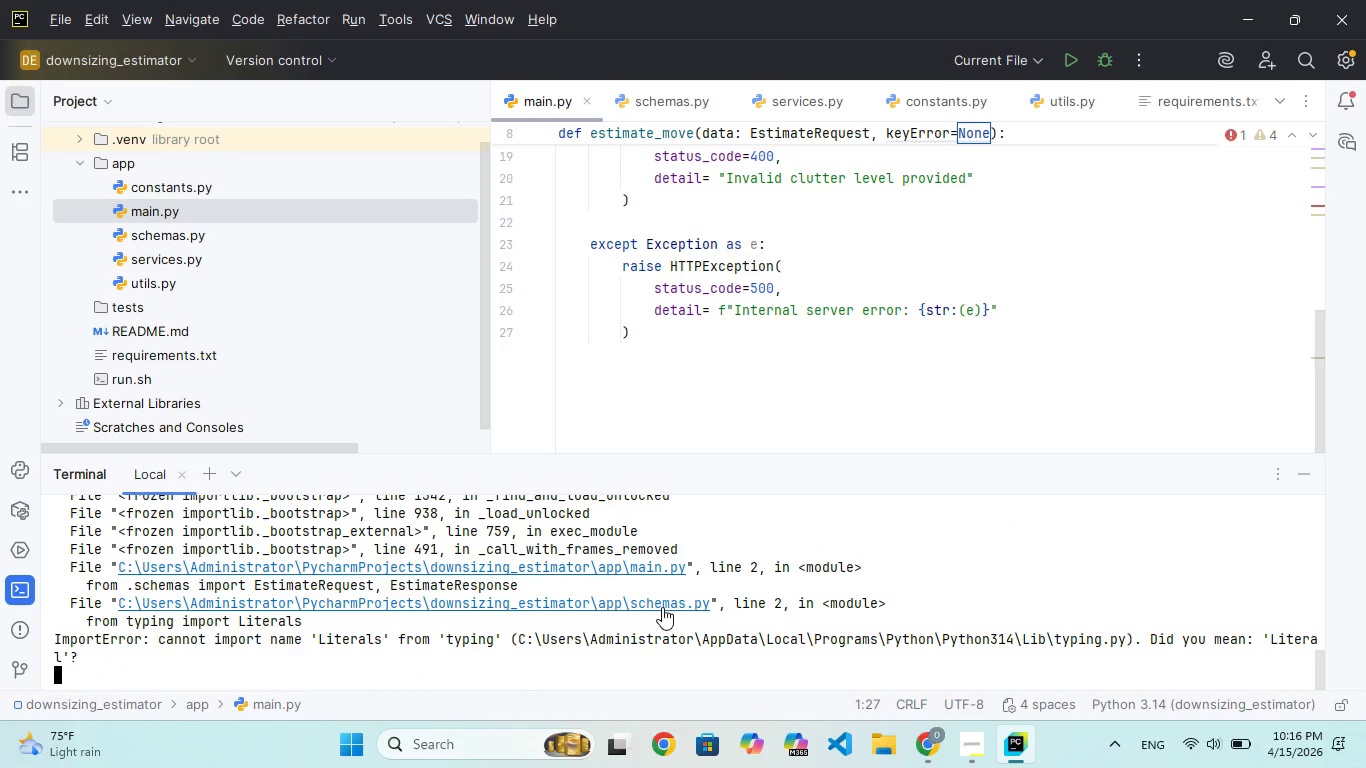 
left_click([662, 607])
 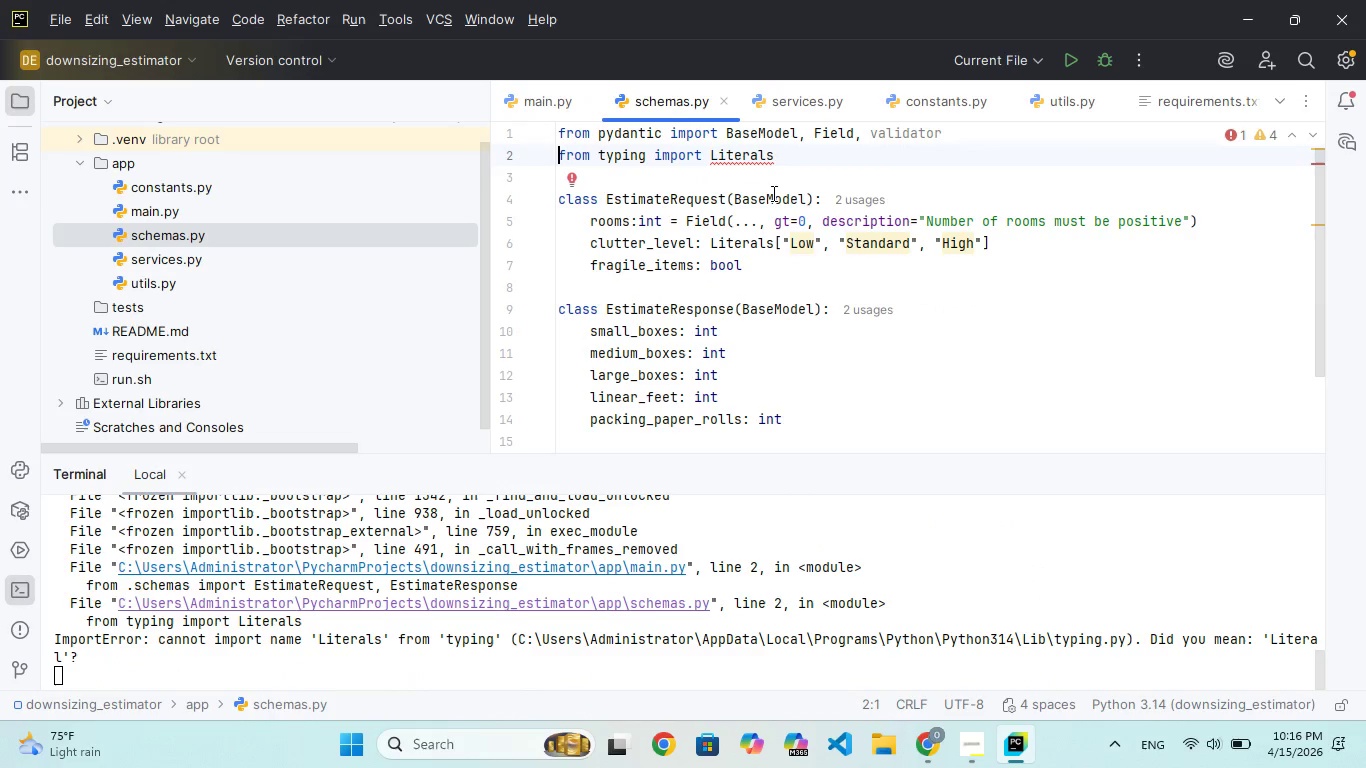 
left_click([799, 159])
 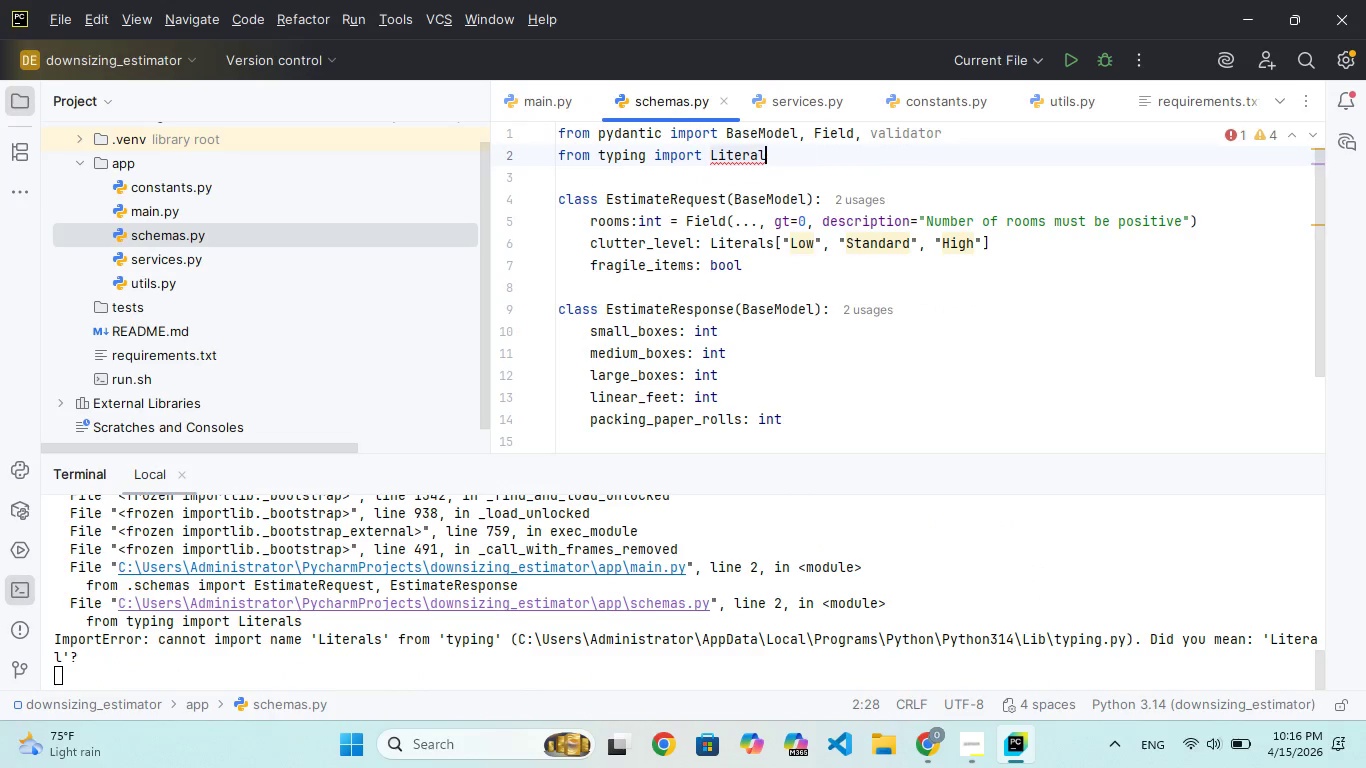 
hold_key(key=Backspace, duration=1.33)
 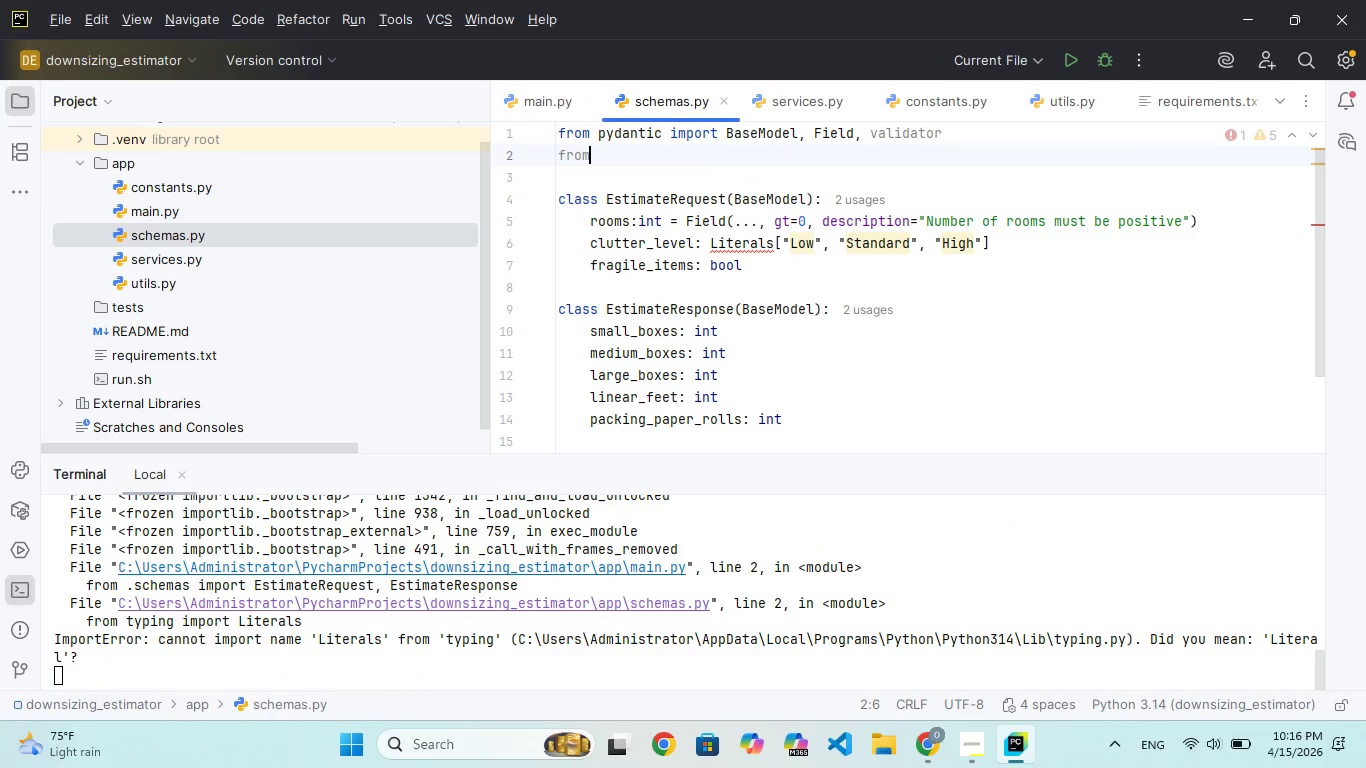 
key(Backspace)
key(Backspace)
key(Backspace)
key(Backspace)
key(Backspace)
type(from typing imort Lir)
key(Backspace)
key(Backspace)
key(Backspace)
type(ite)
key(Backspace)
type(re)
key(Backspace)
key(Backspace)
key(Backspace)
key(Backspace)
key(Backspace)
type(Litr)
key(Backspace)
type(er)
 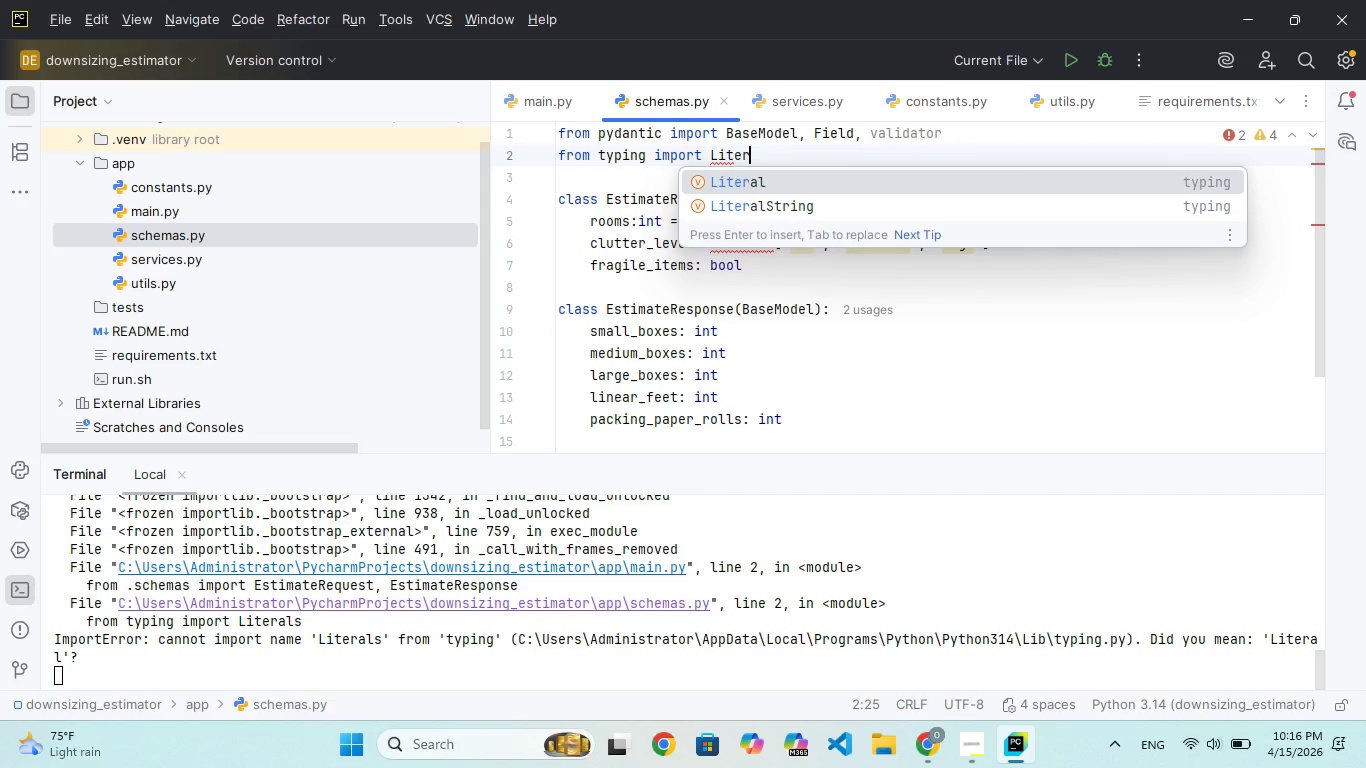 
hold_key(key=Enter, duration=0.31)
 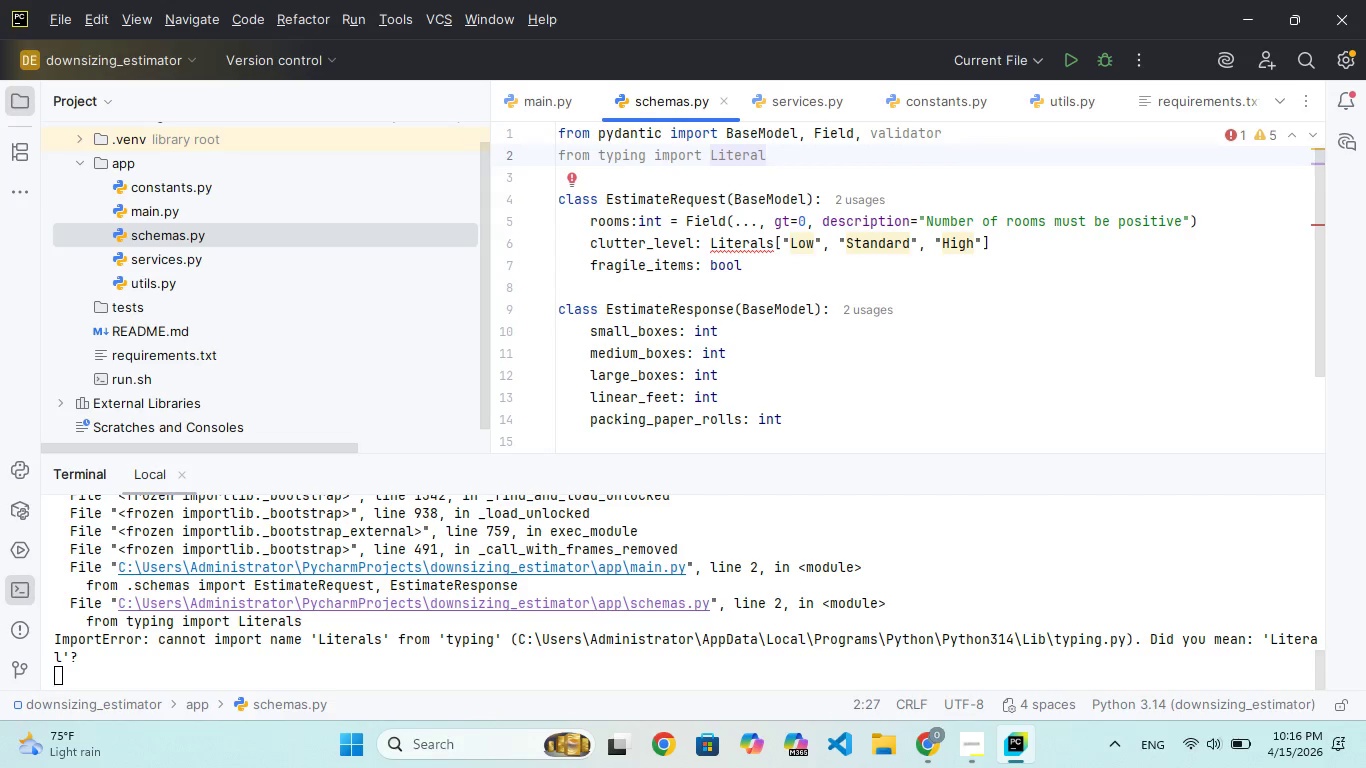 
key(ArrowDown)
 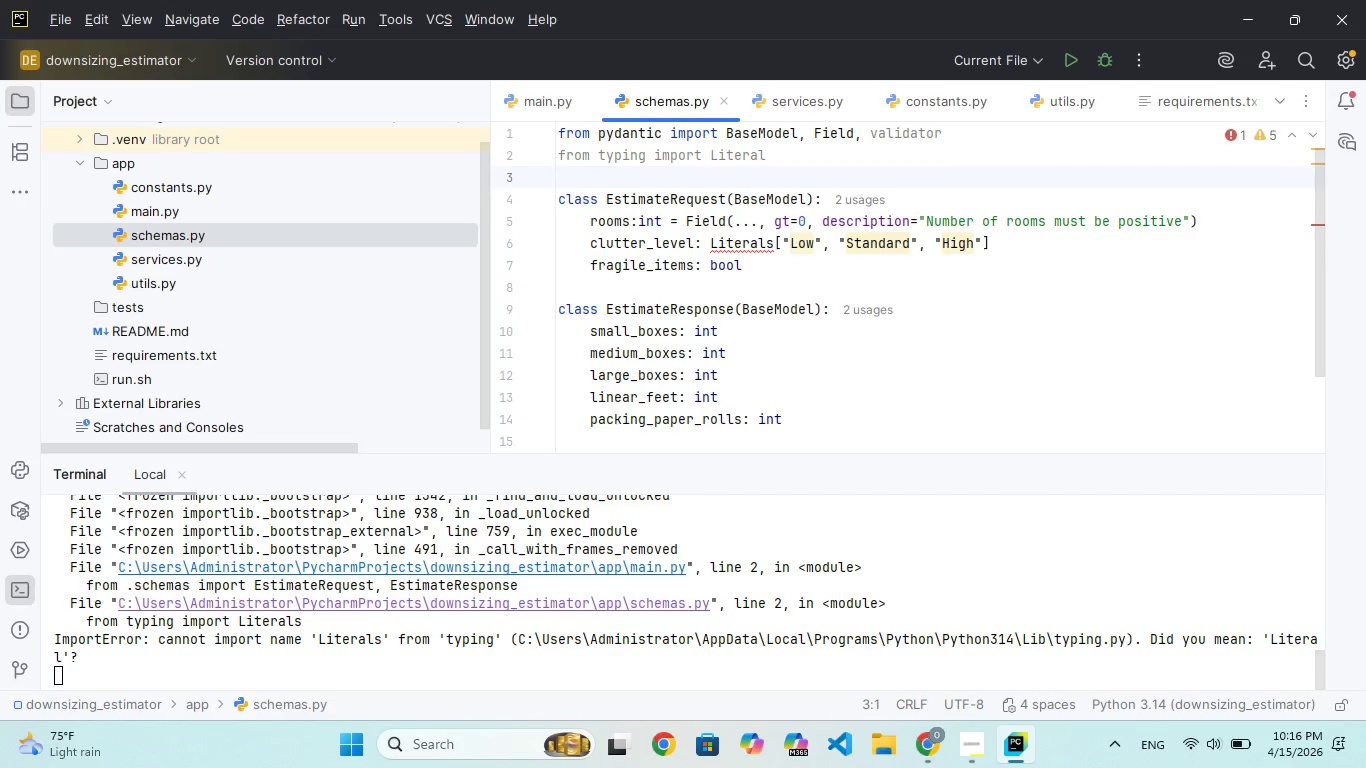 
key(ArrowDown)
 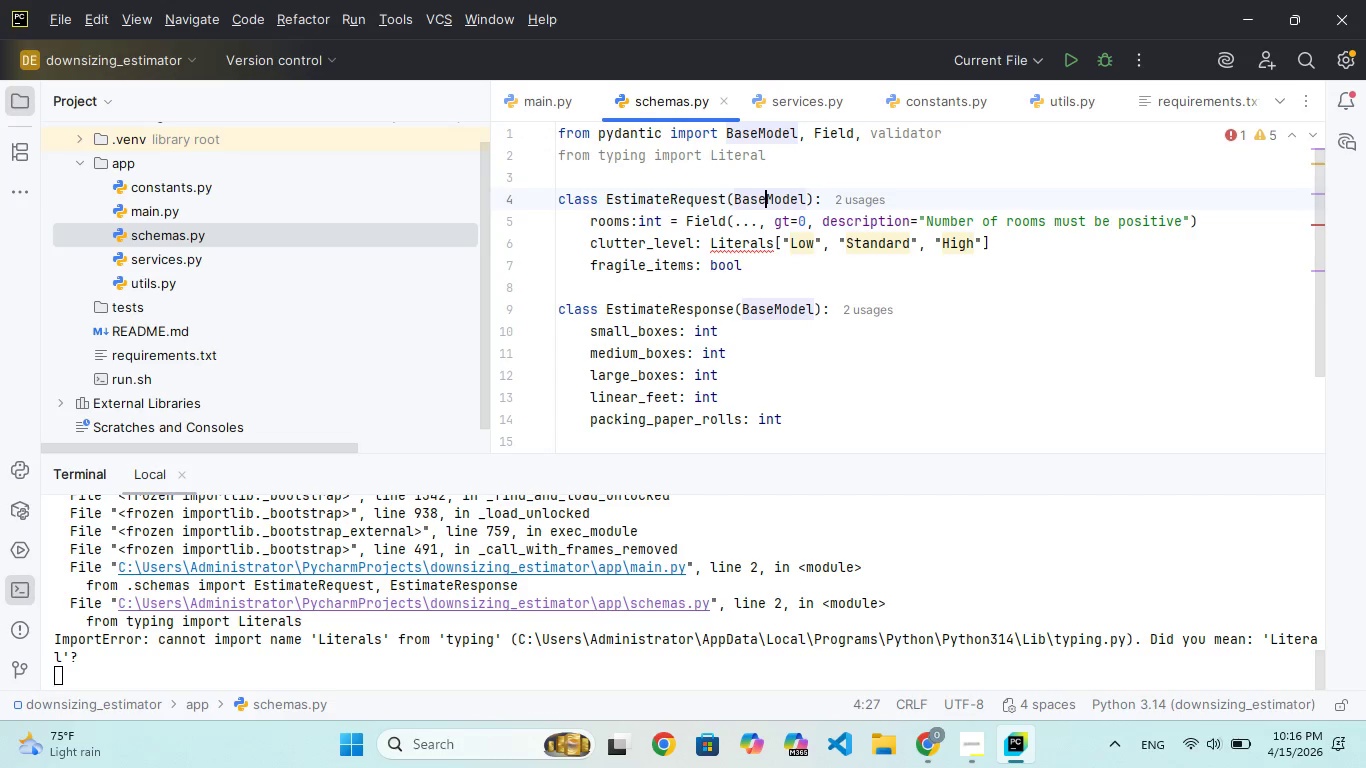 
key(ArrowDown)
 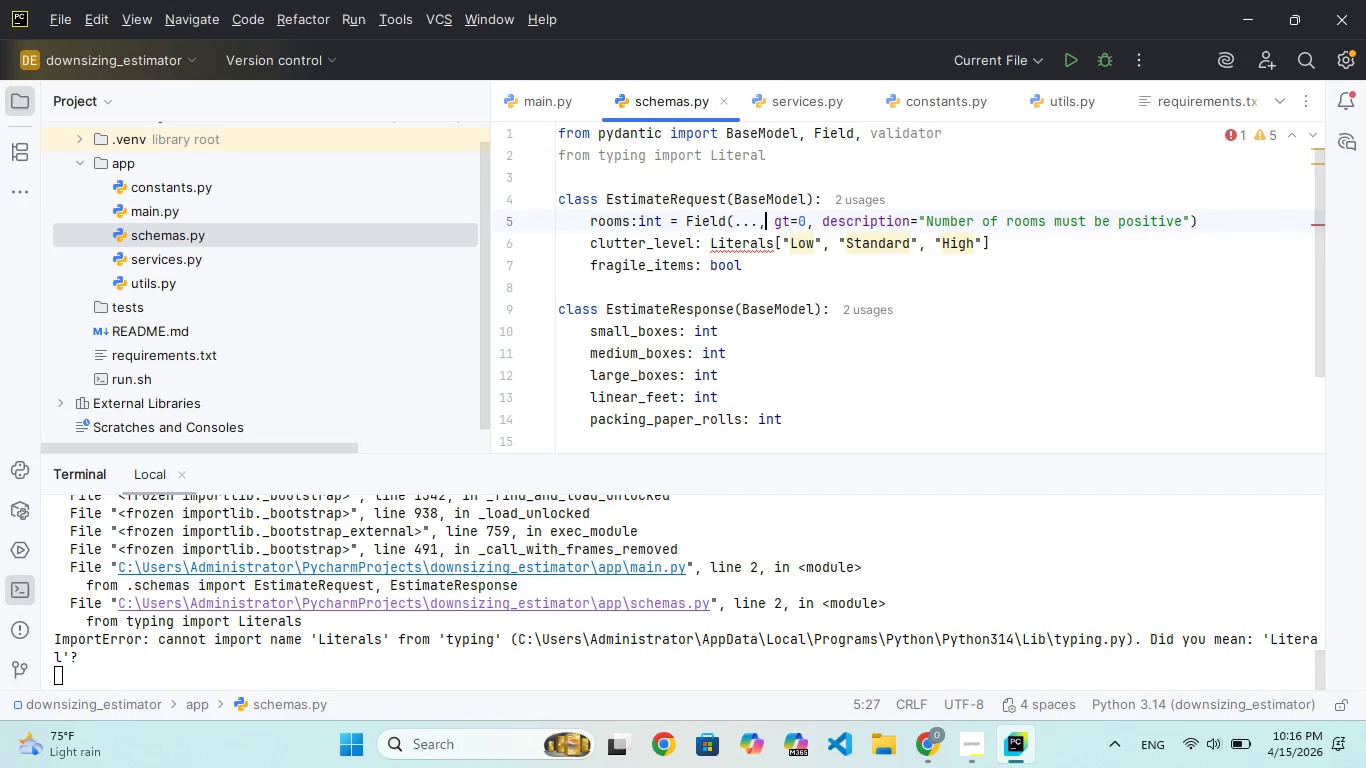 
key(ArrowDown)
 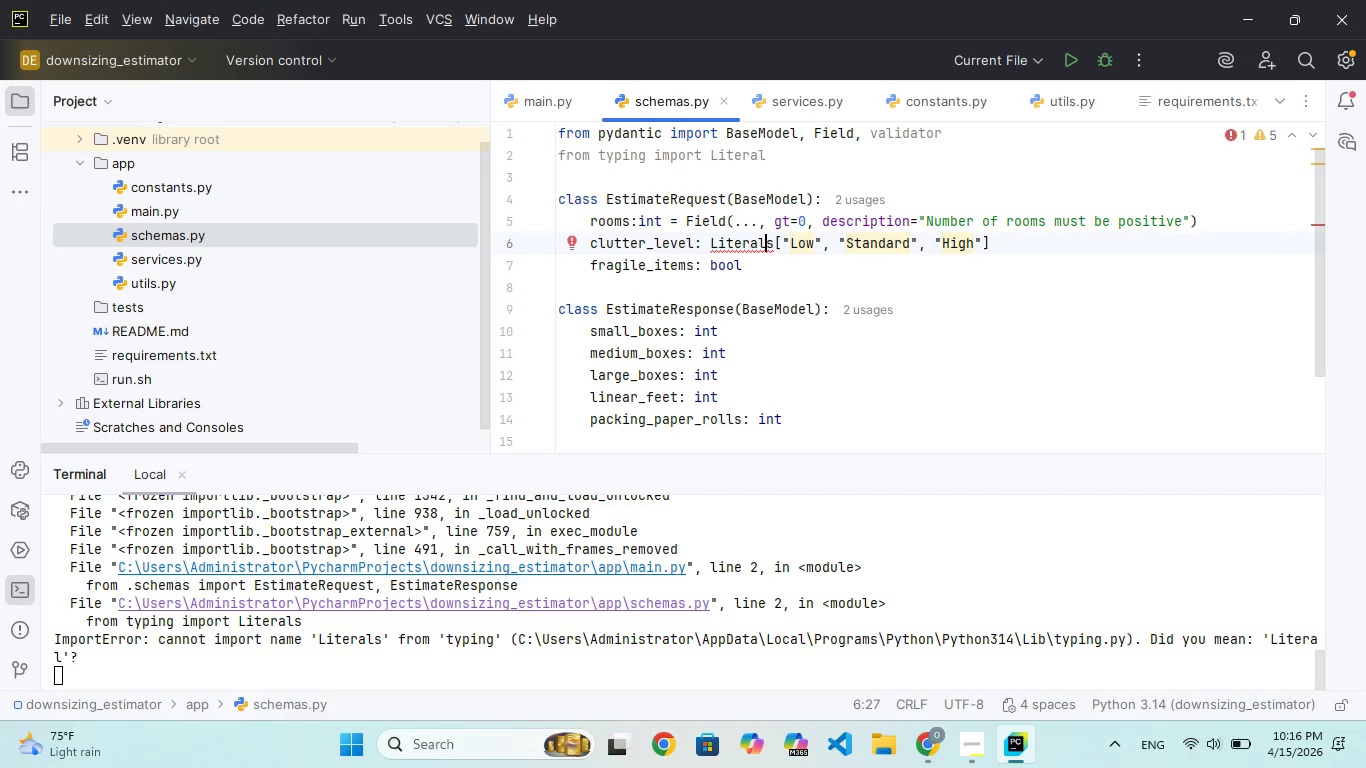 
wait(8.45)
 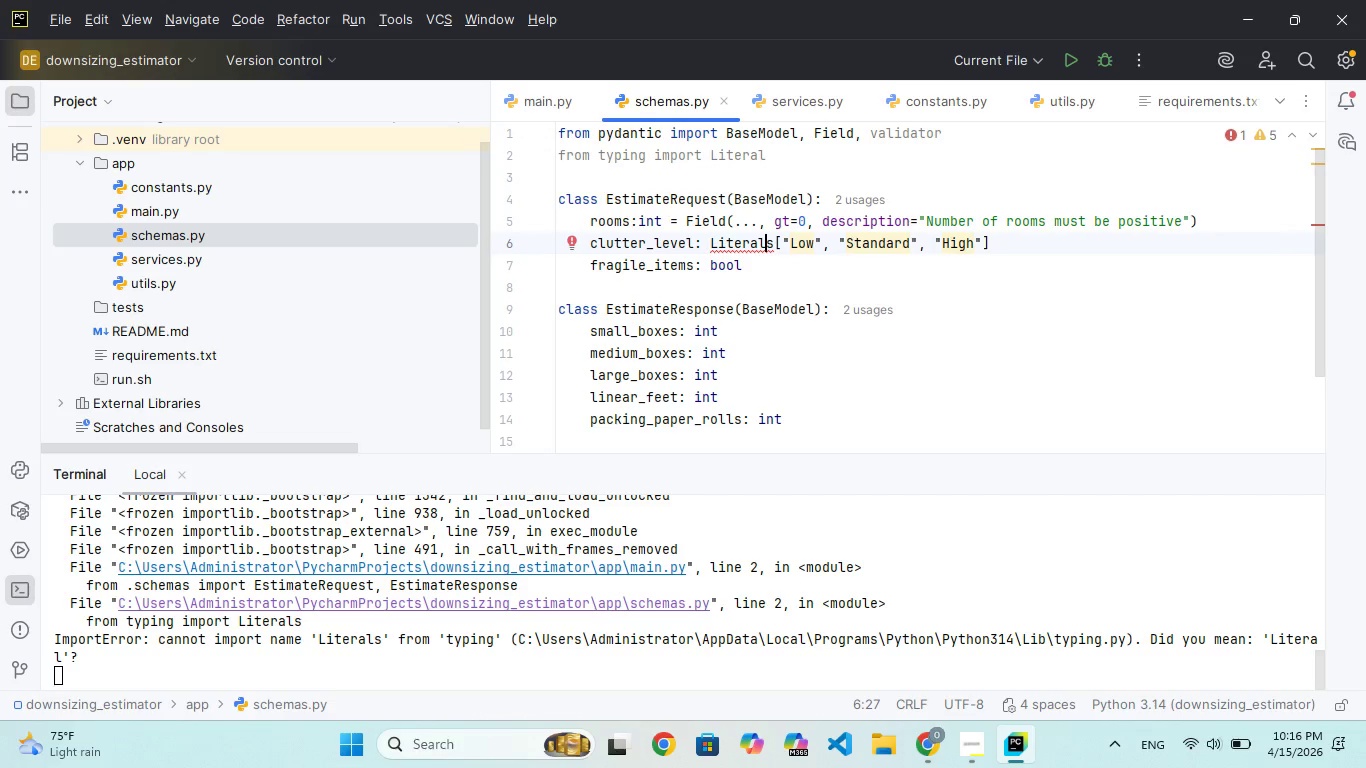 
hold_key(key=ArrowDown, duration=0.55)
 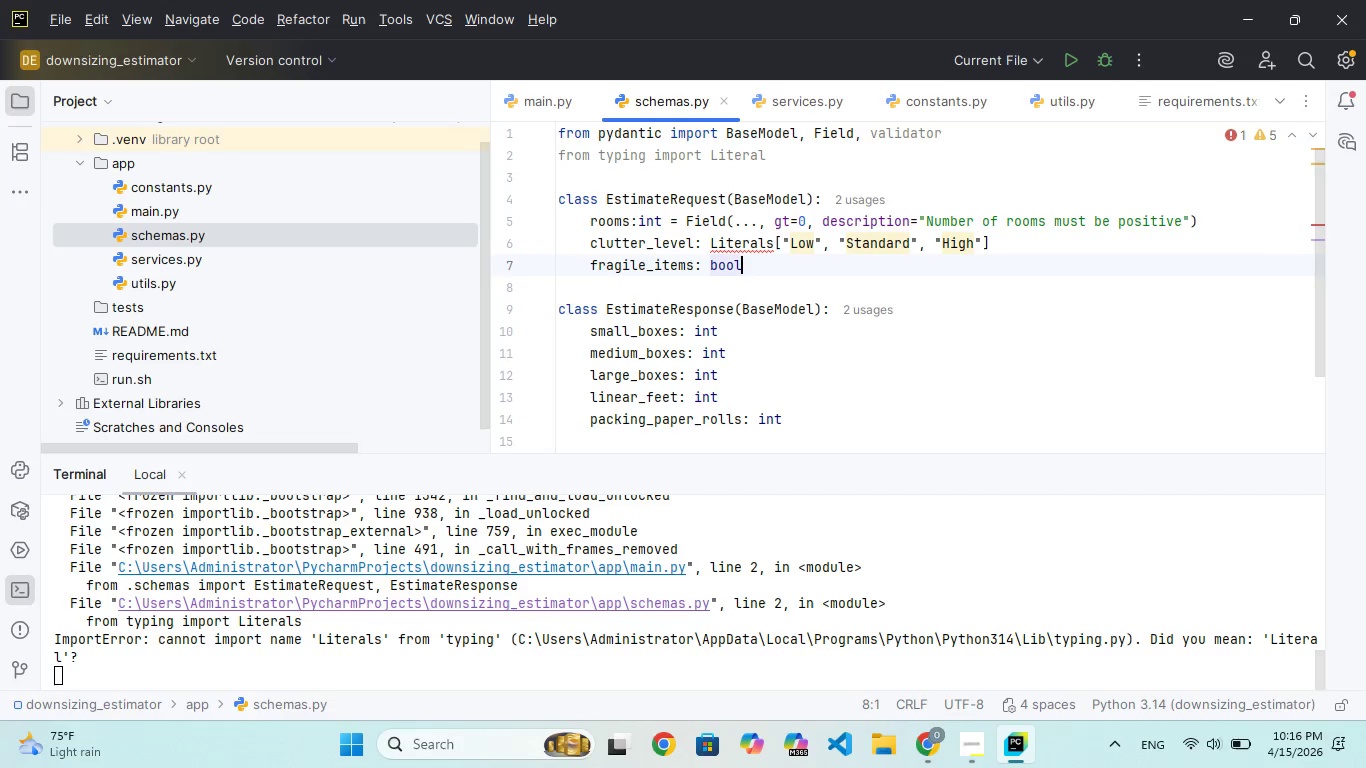 
key(ArrowUp)
 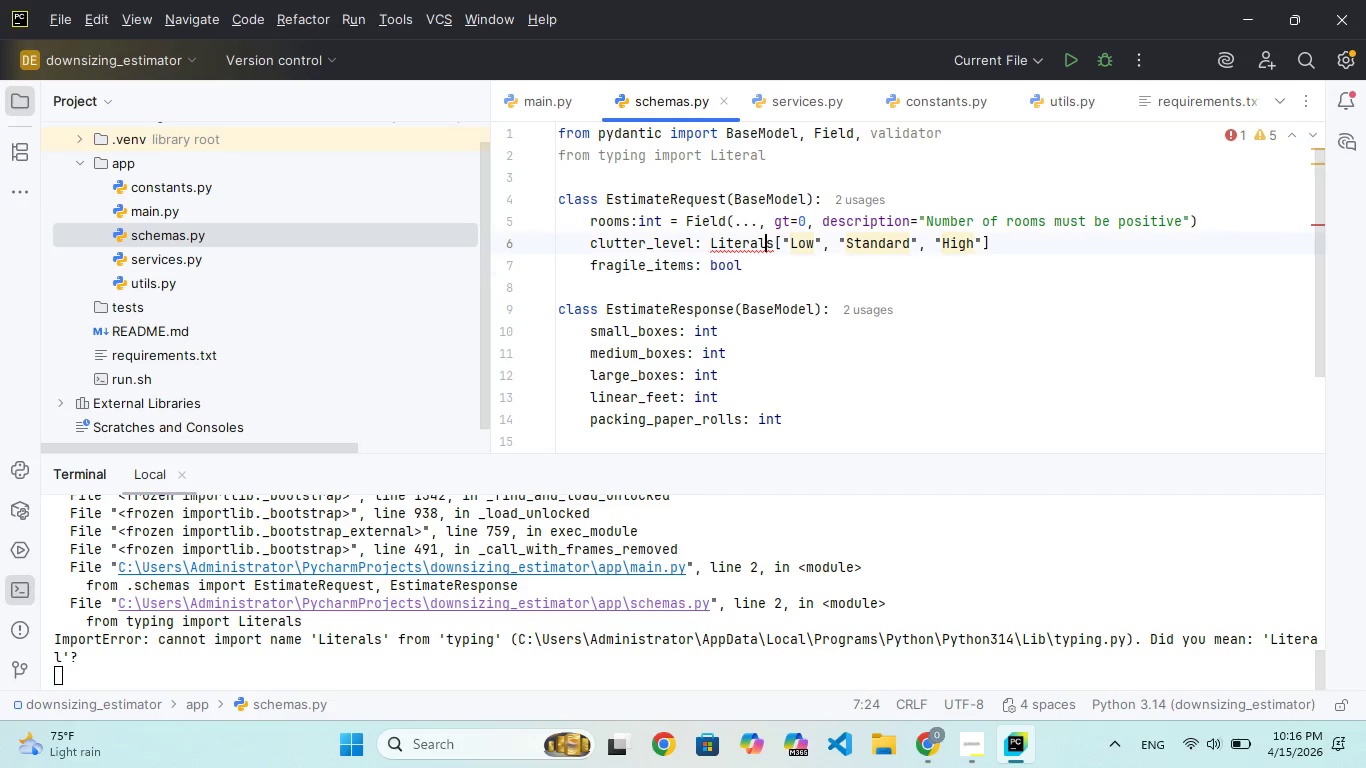 
key(ArrowUp)
 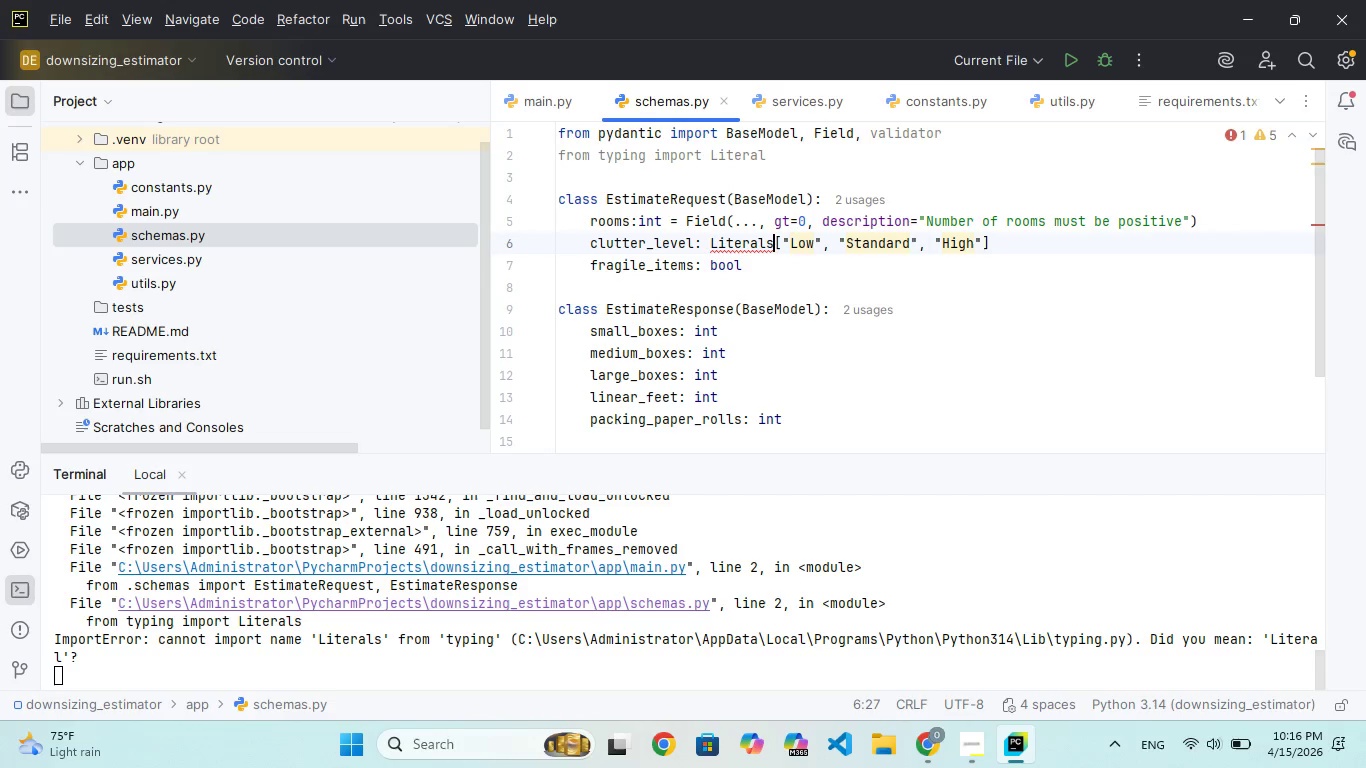 
key(ArrowRight)
 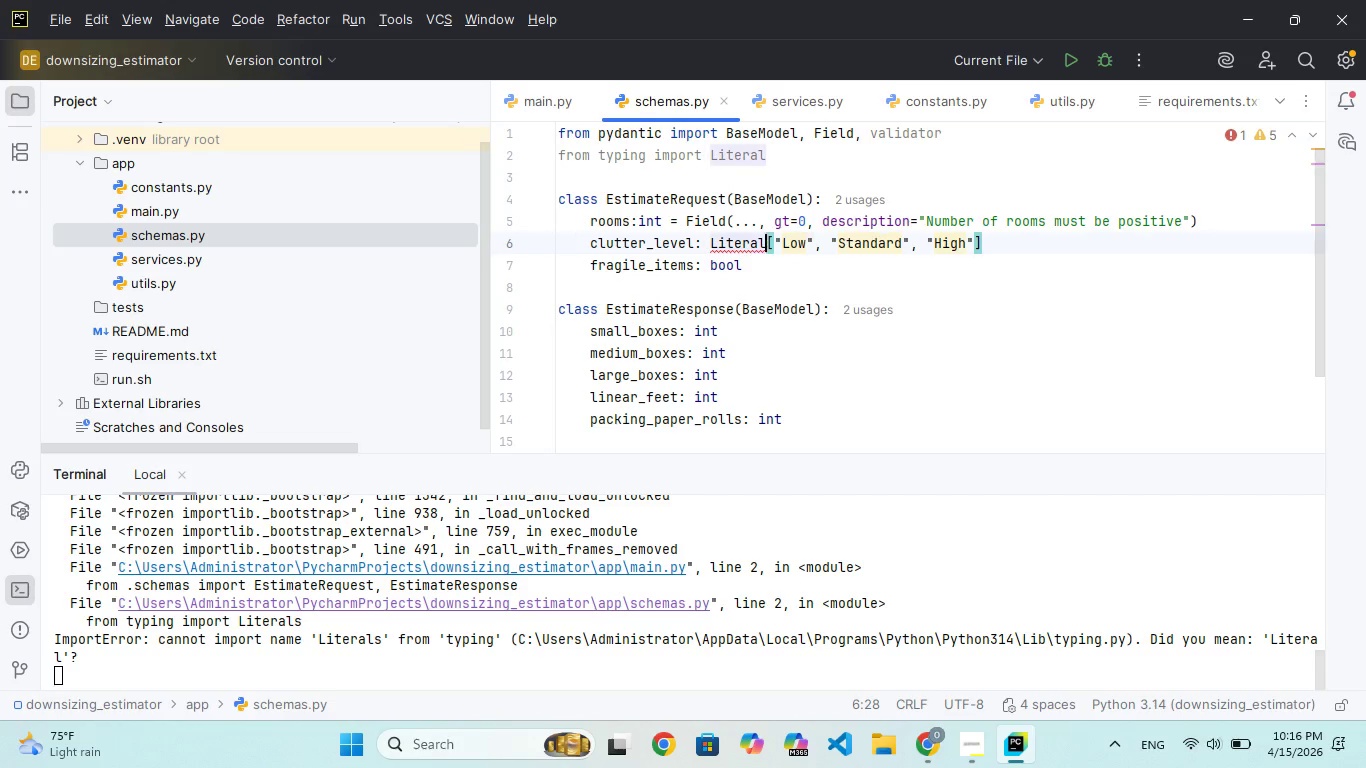 
key(Backspace)
key(Backspace)
key(Backspace)
key(Backspace)
key(Backspace)
key(Backspace)
type(trals)
 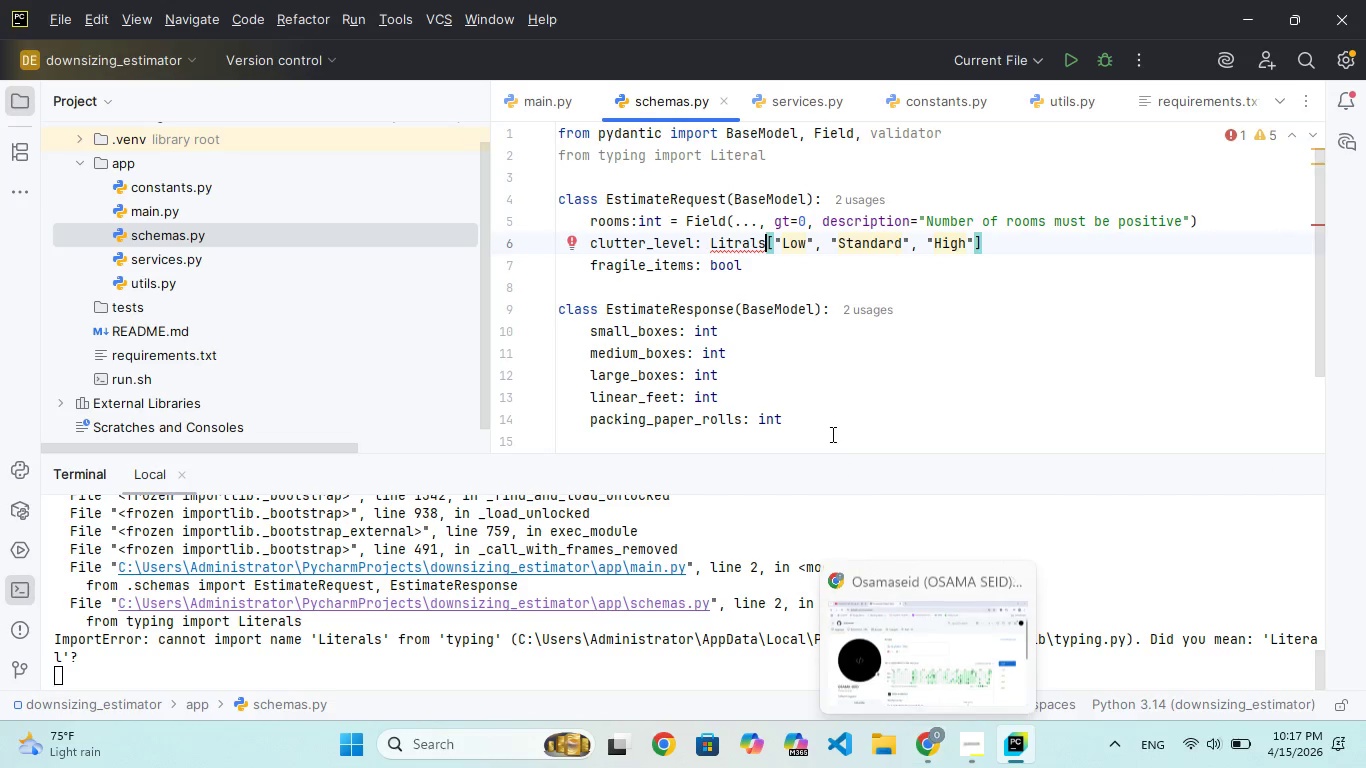 
left_click([791, 263])
 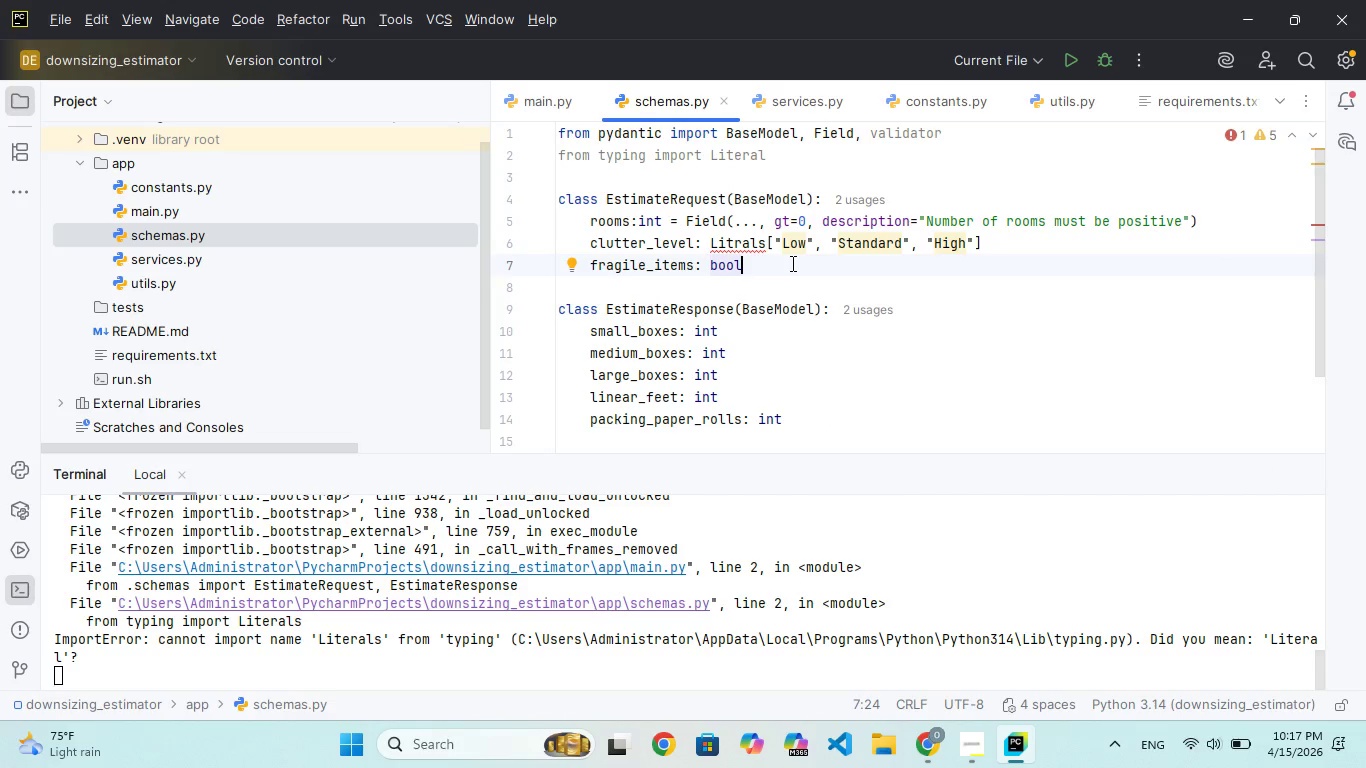 
key(ArrowDown)
 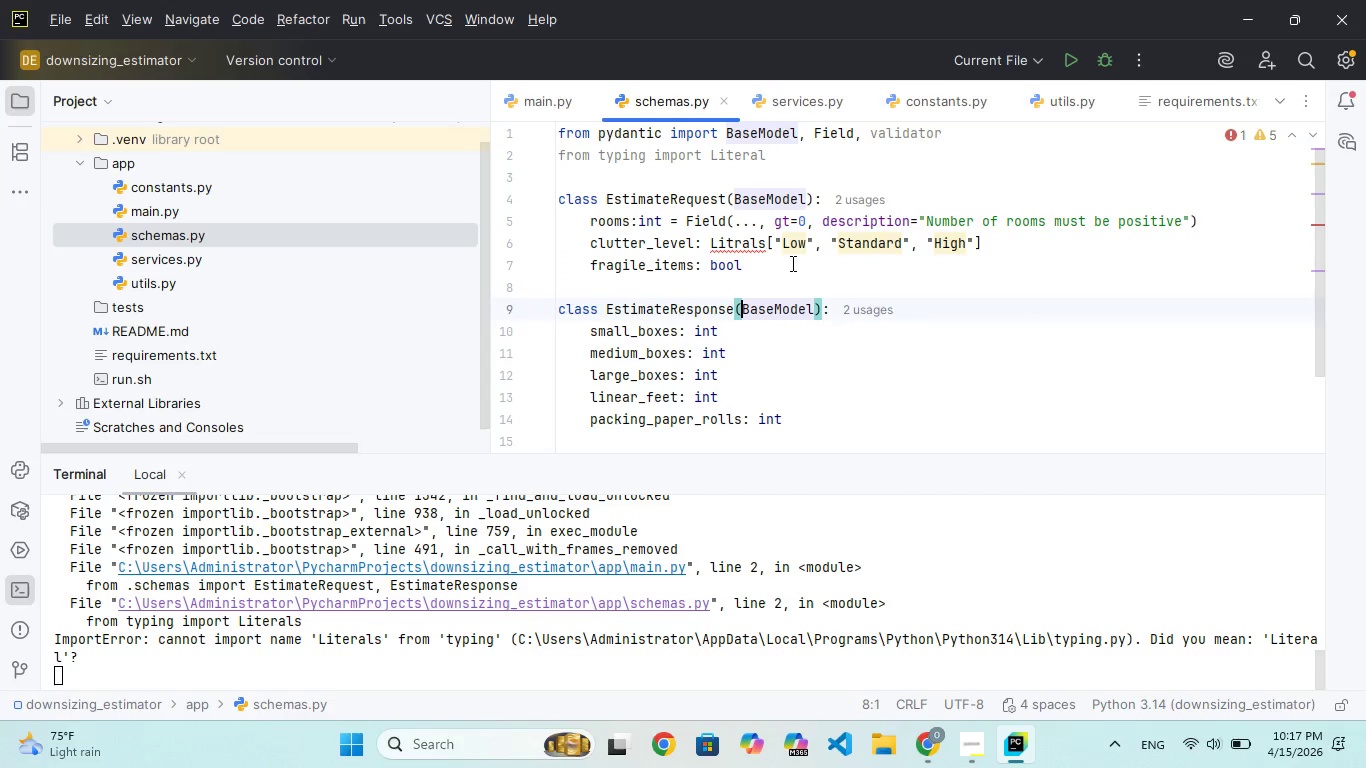 
key(ArrowDown)
 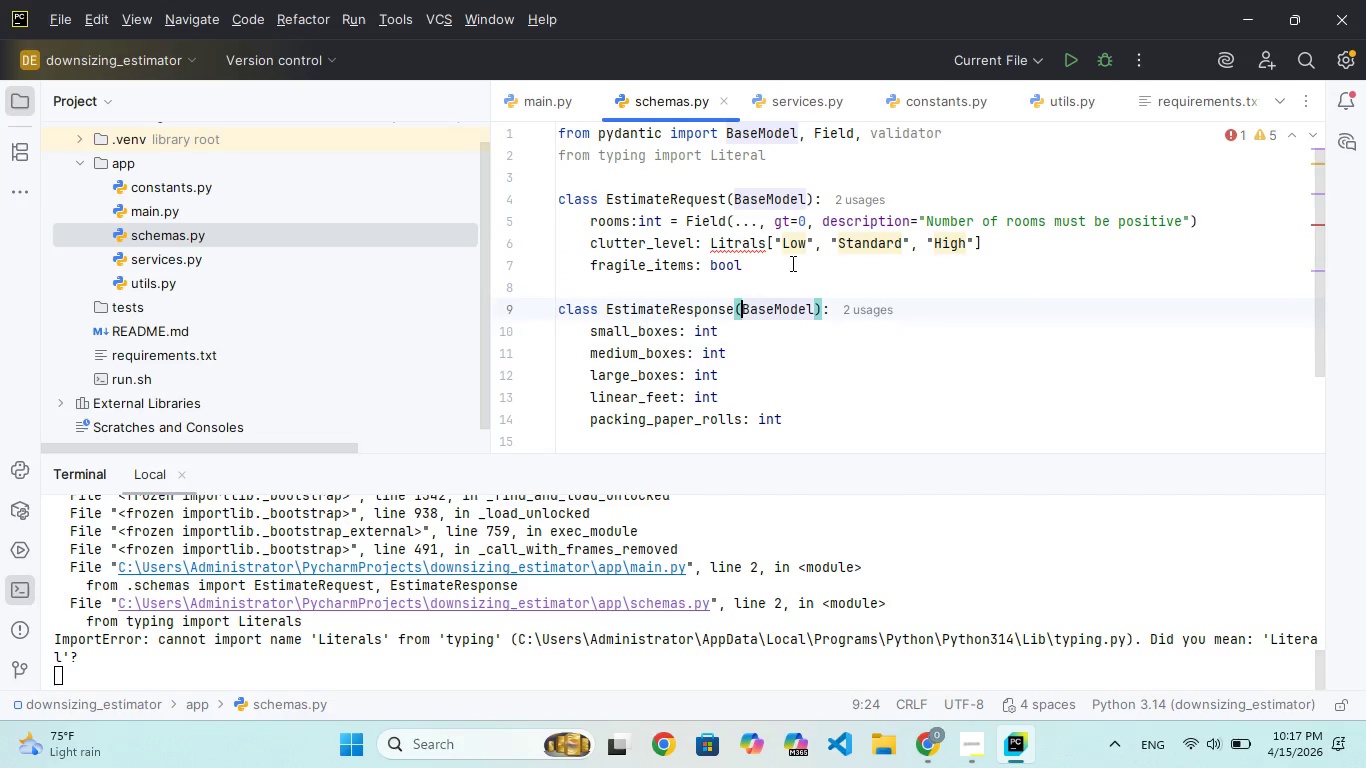 
hold_key(key=ArrowDown, duration=0.44)
 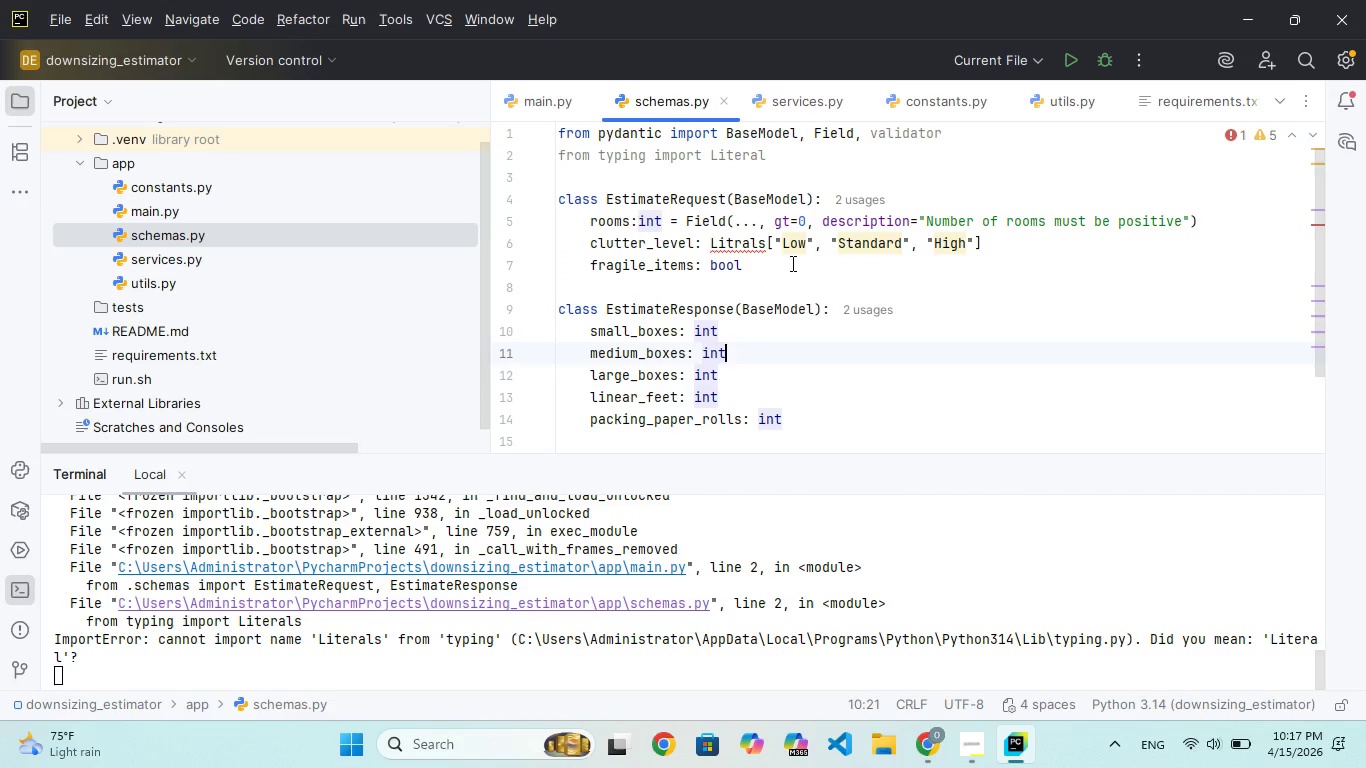 
key(ArrowDown)
 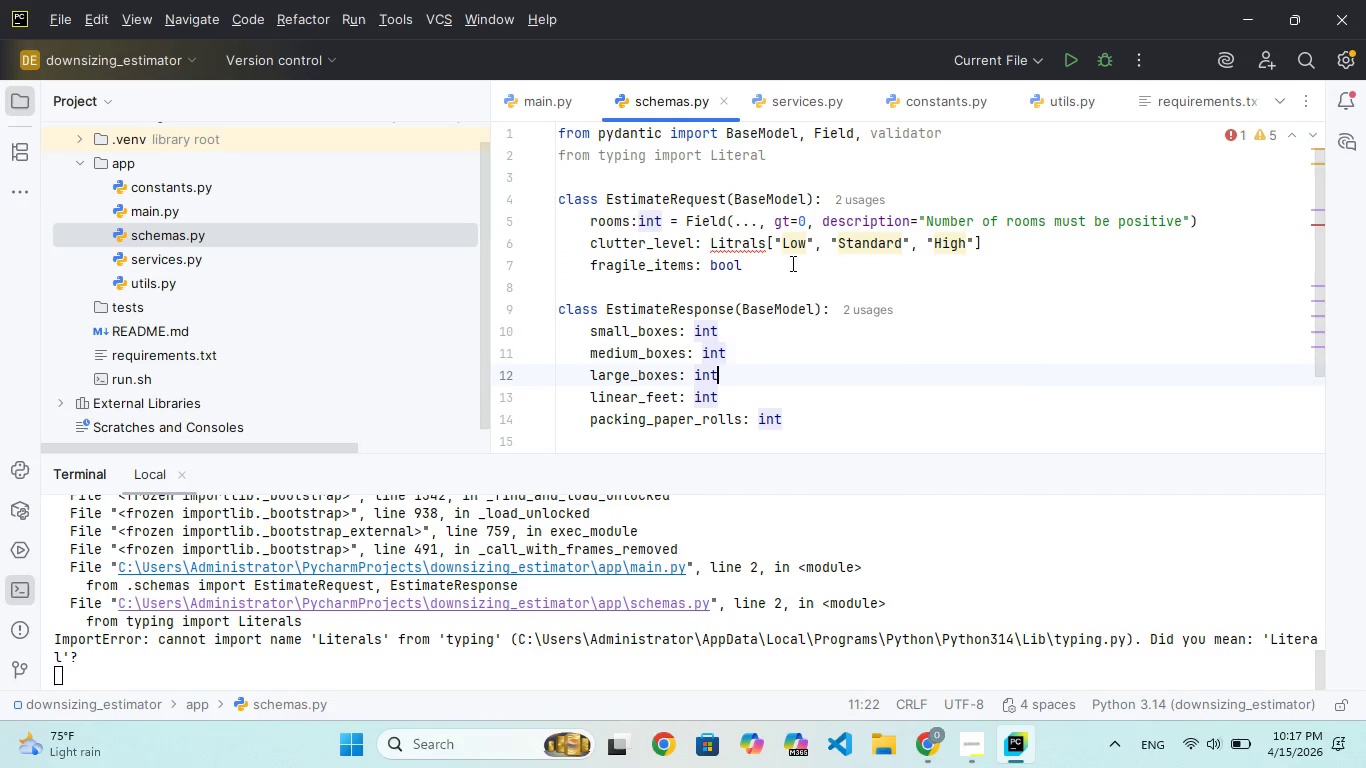 
hold_key(key=ArrowDown, duration=1.06)
 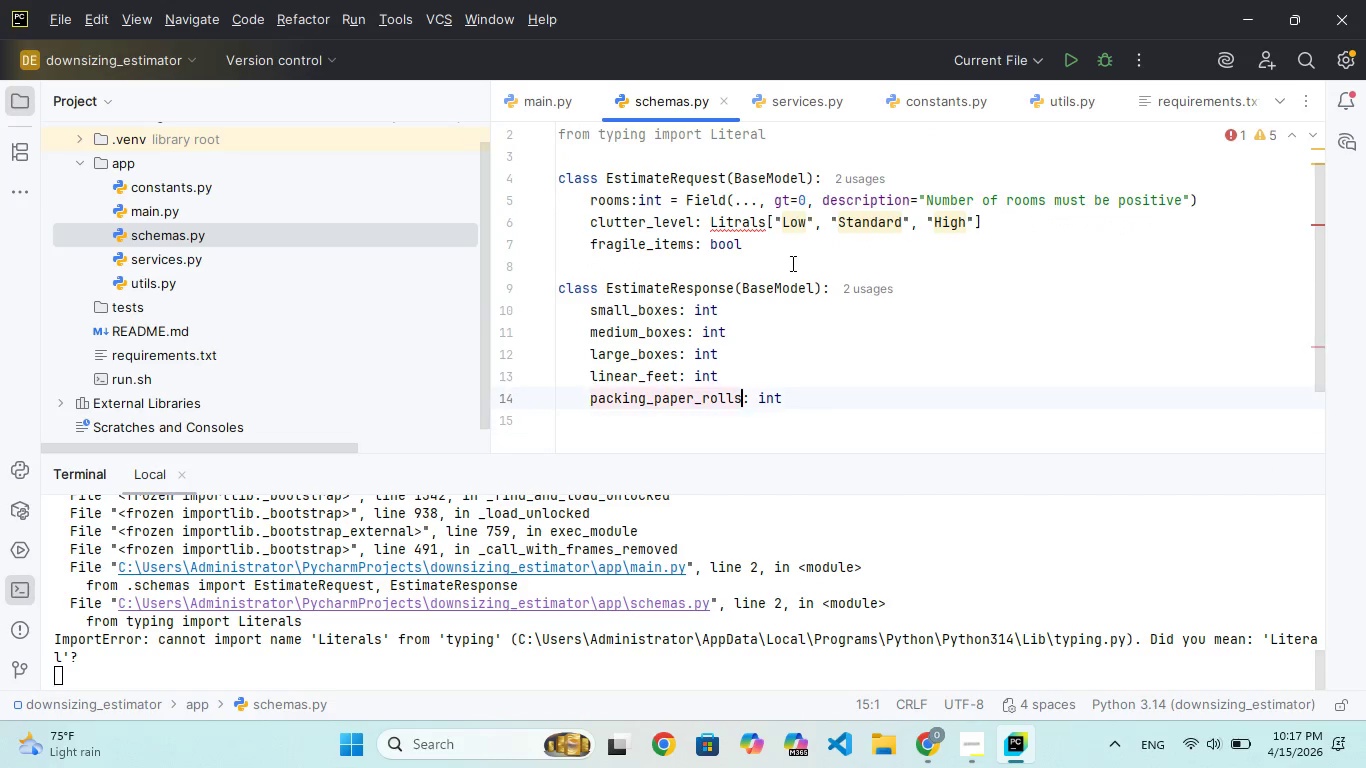 
hold_key(key=ArrowUp, duration=1.22)
 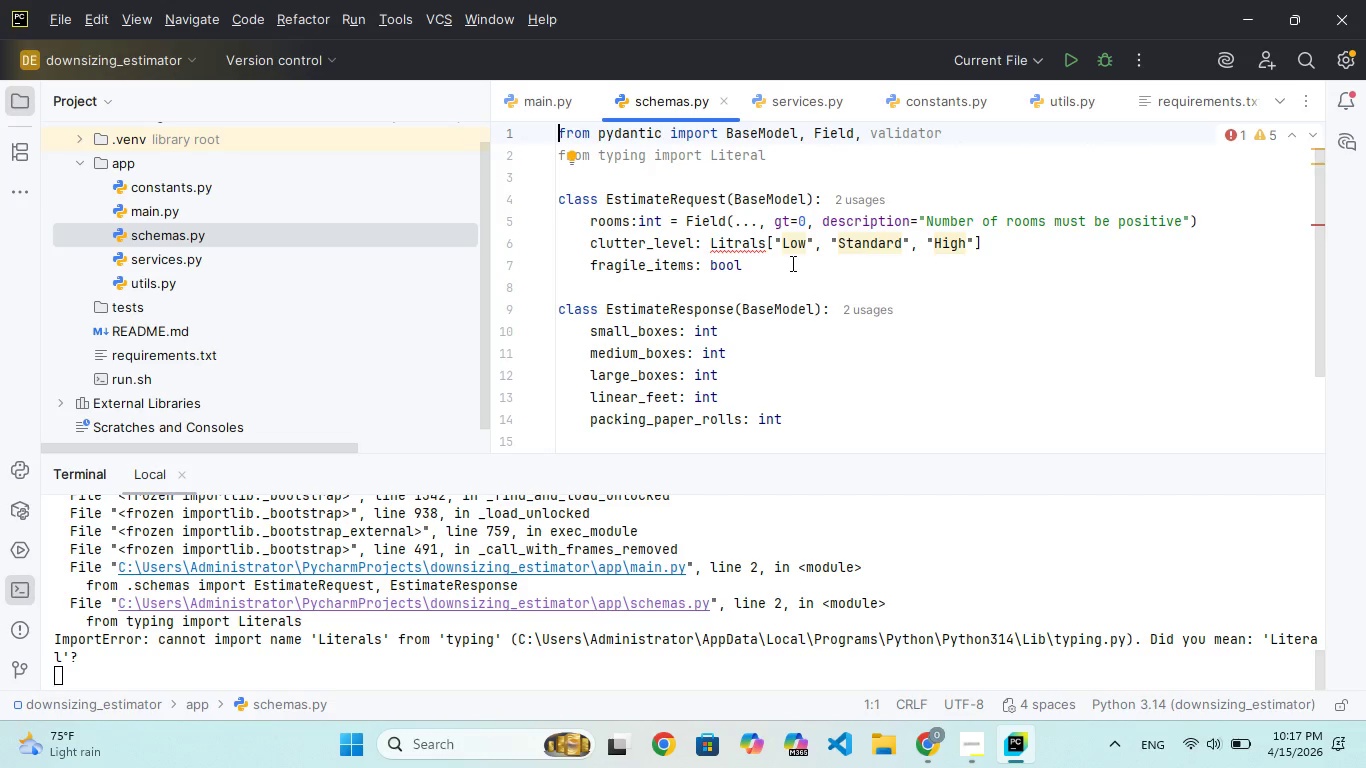 
wait(14.86)
 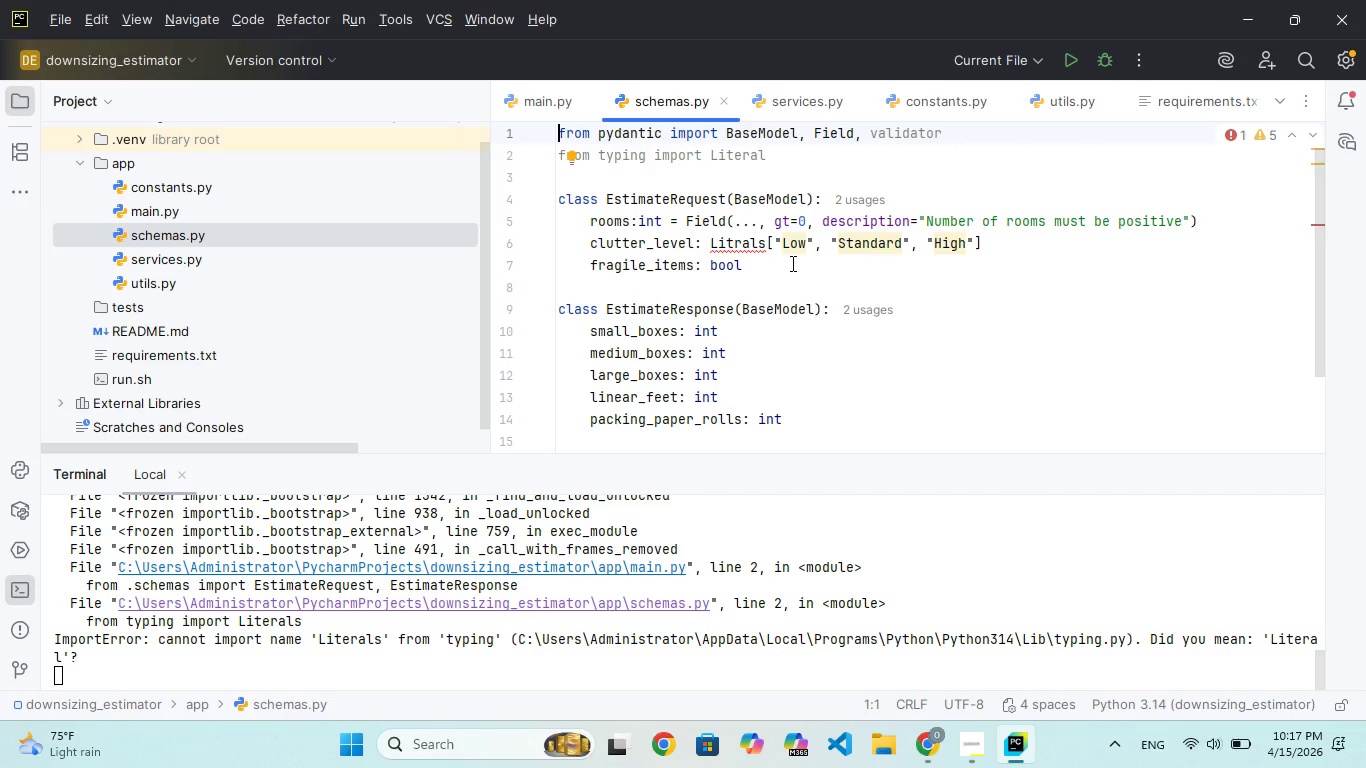 
key(ArrowUp)
 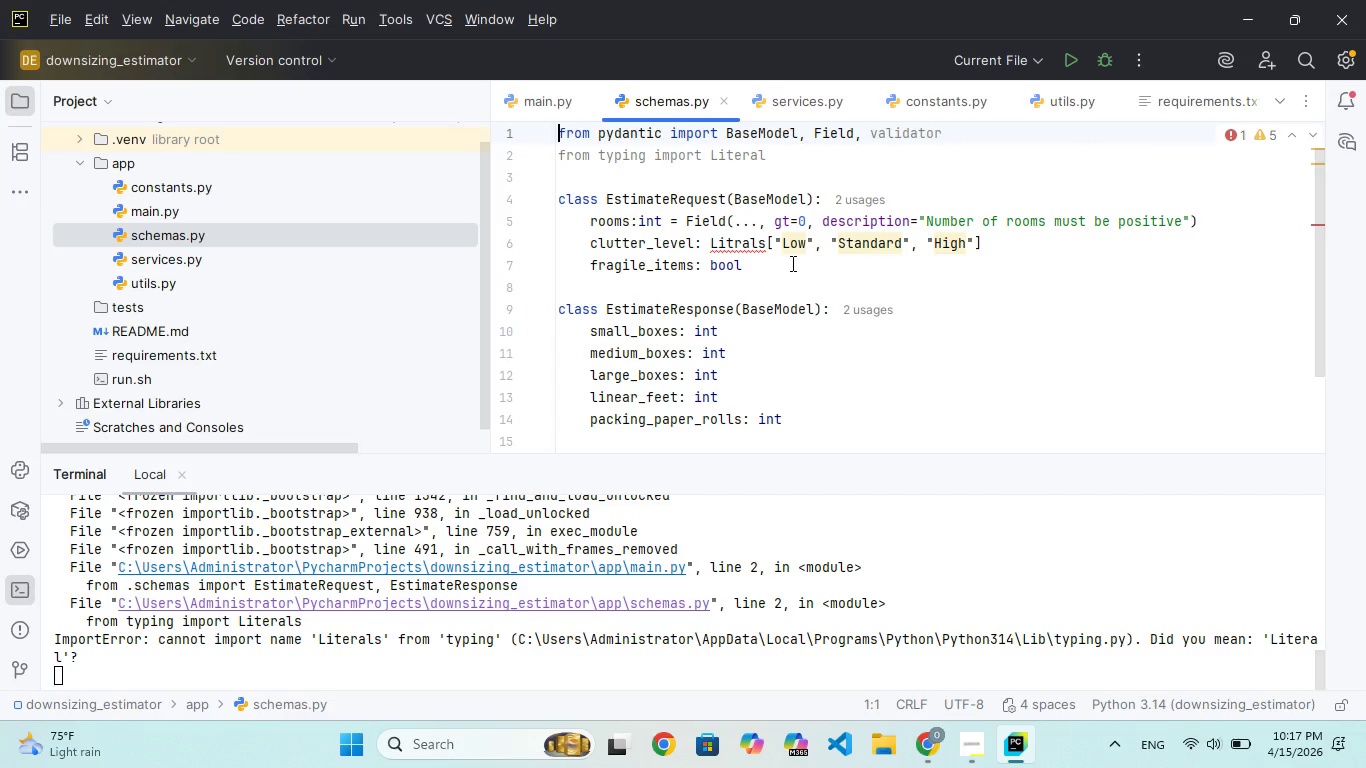 
key(ArrowUp)
 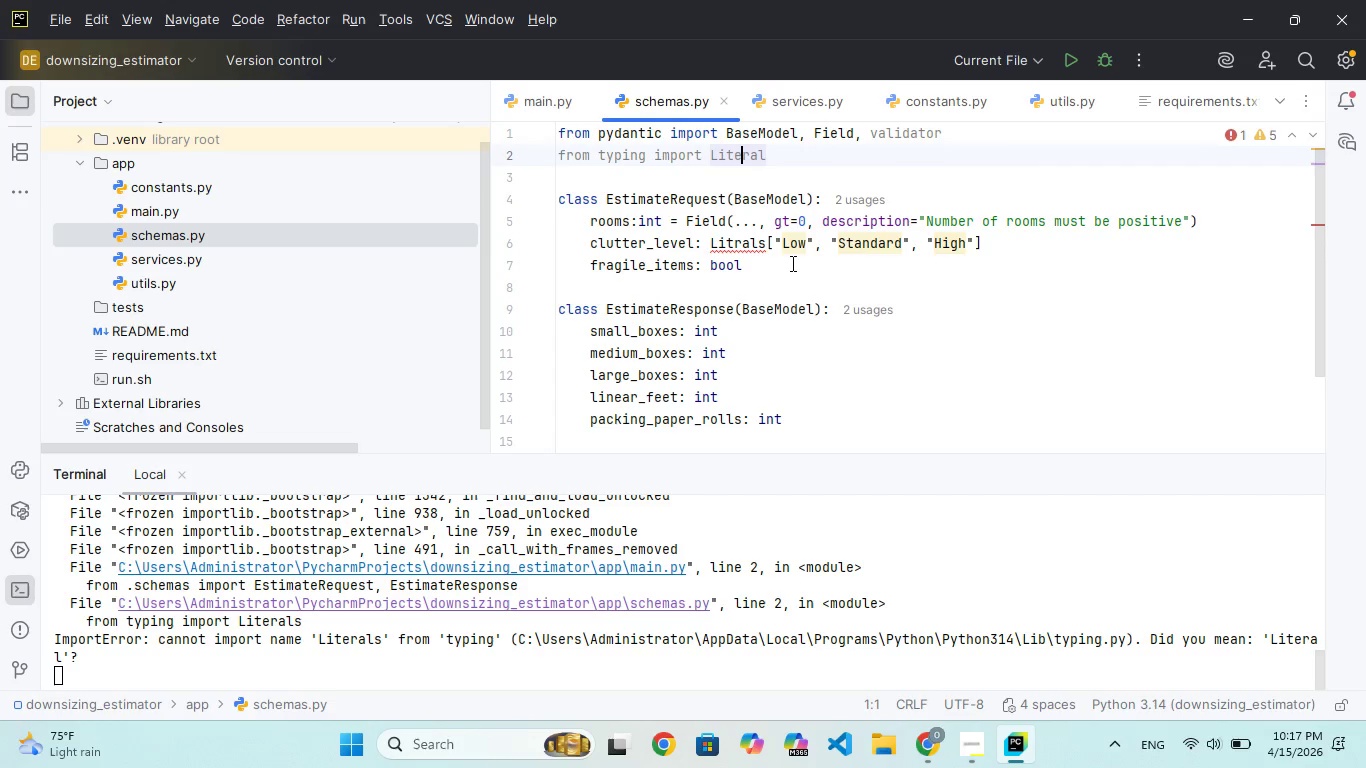 
key(ArrowDown)
 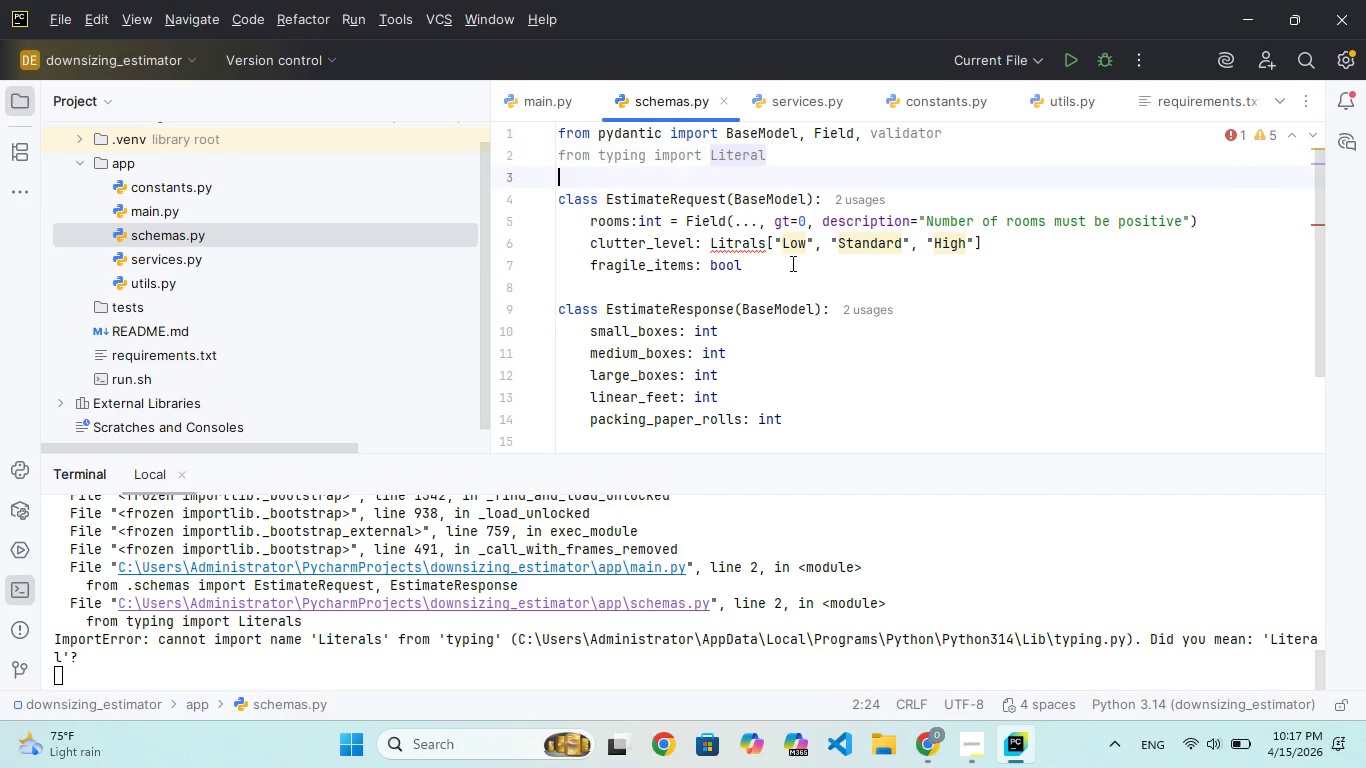 
key(ArrowDown)
 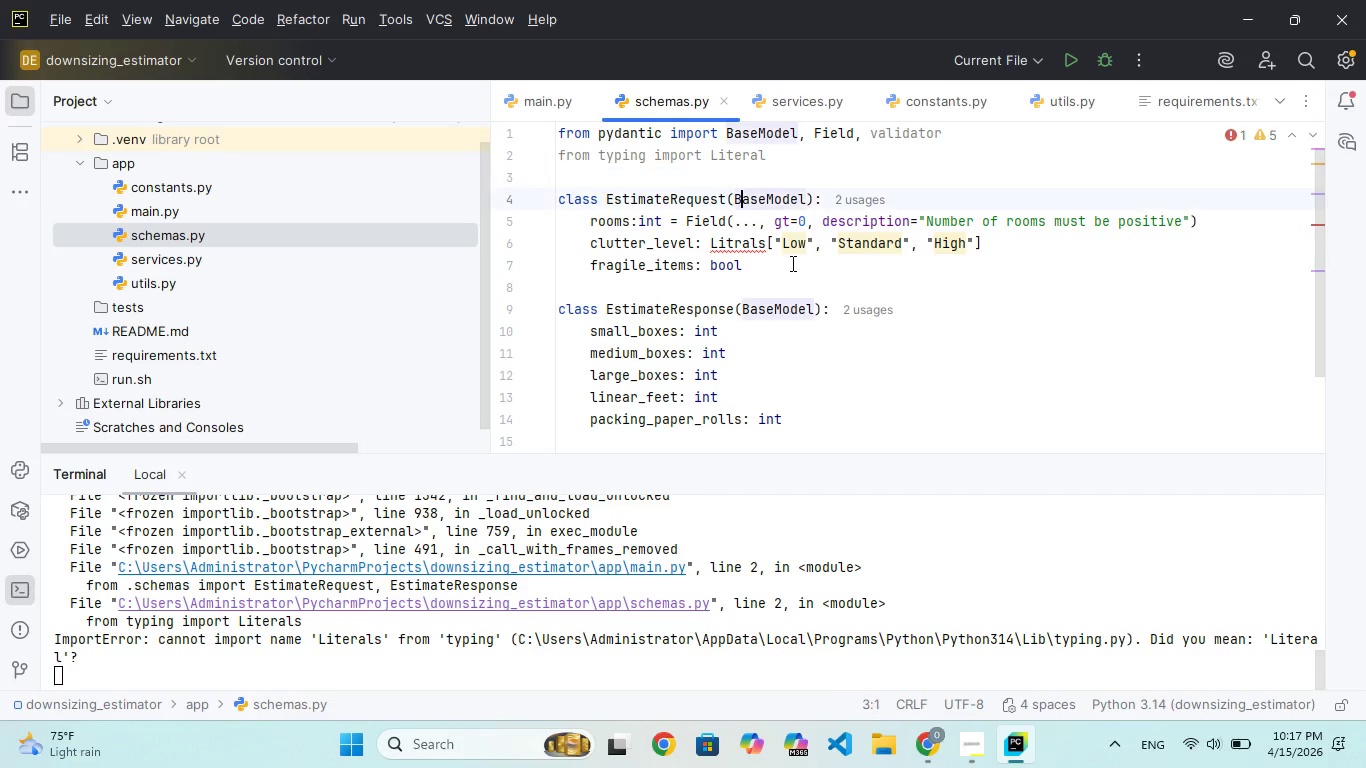 
key(ArrowDown)
 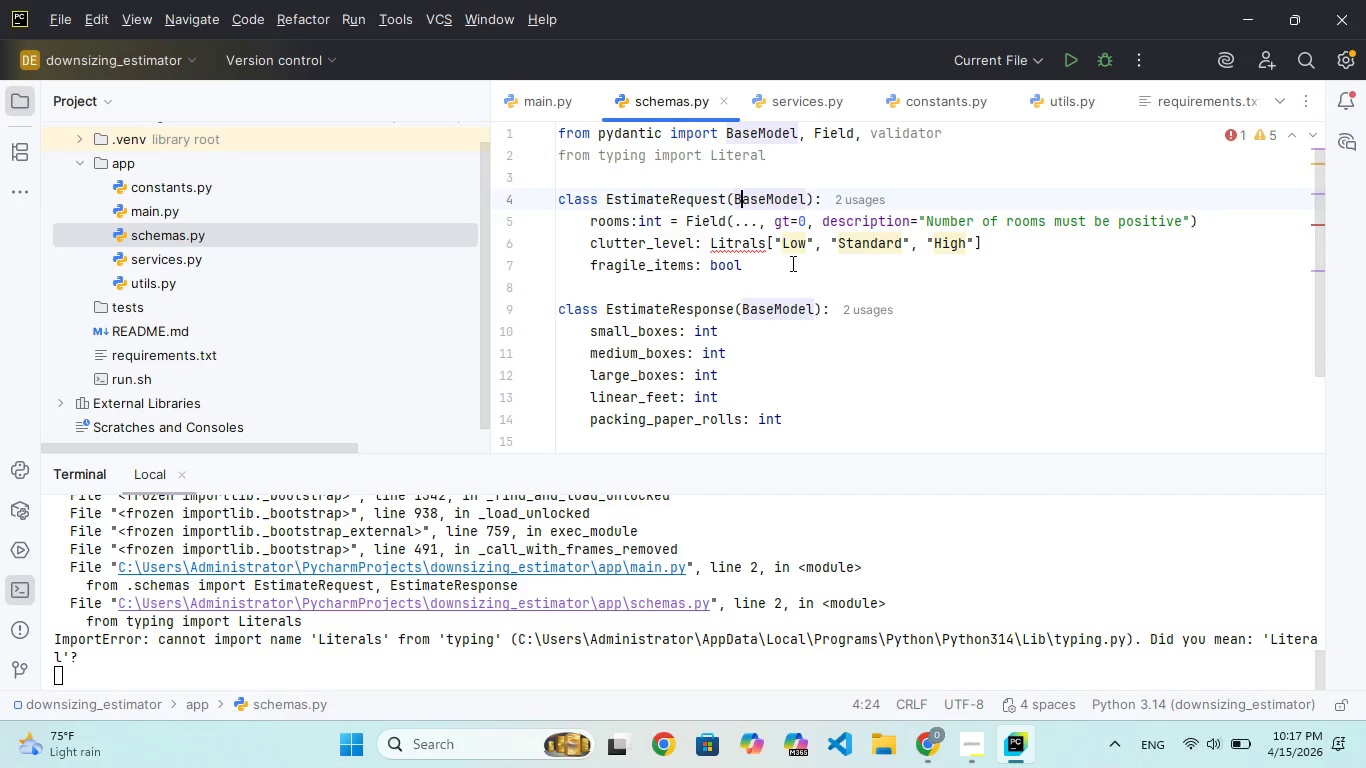 
key(ArrowDown)
 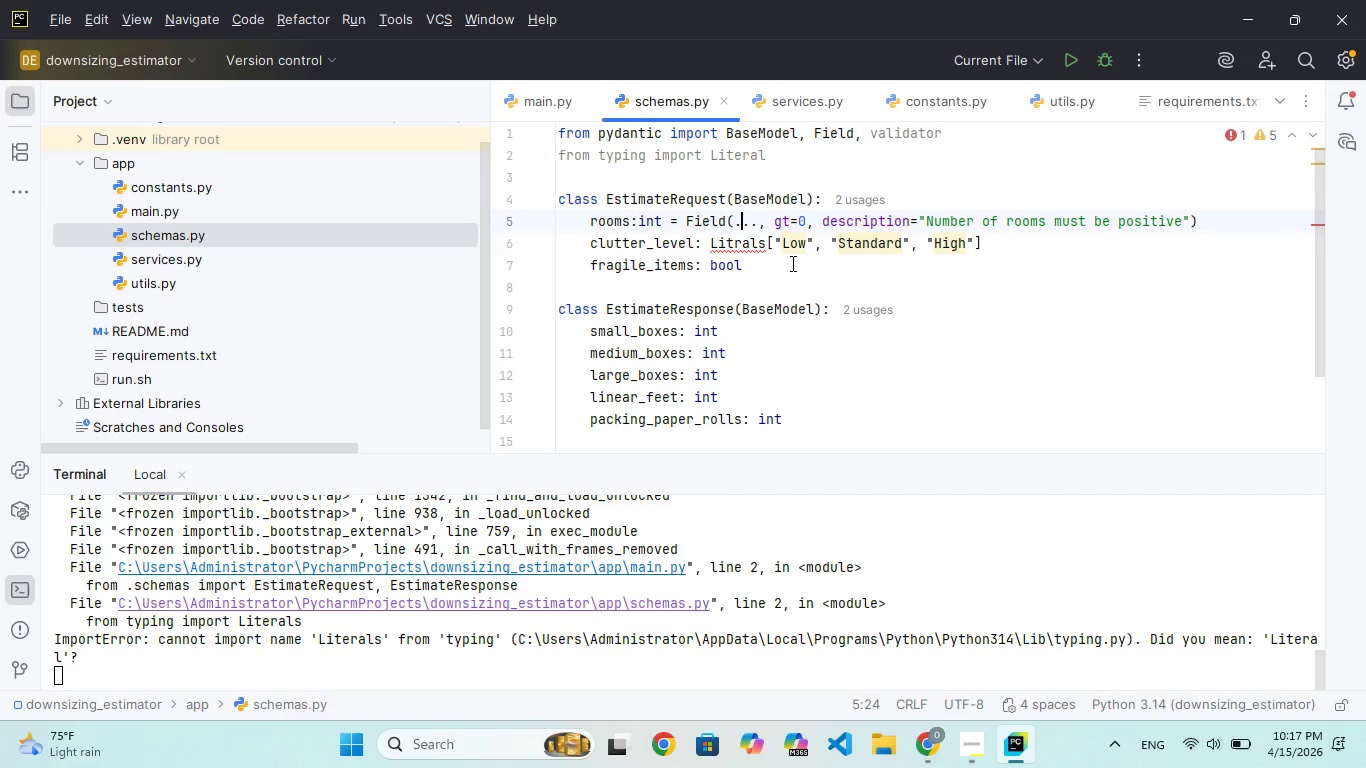 
key(ArrowDown)
 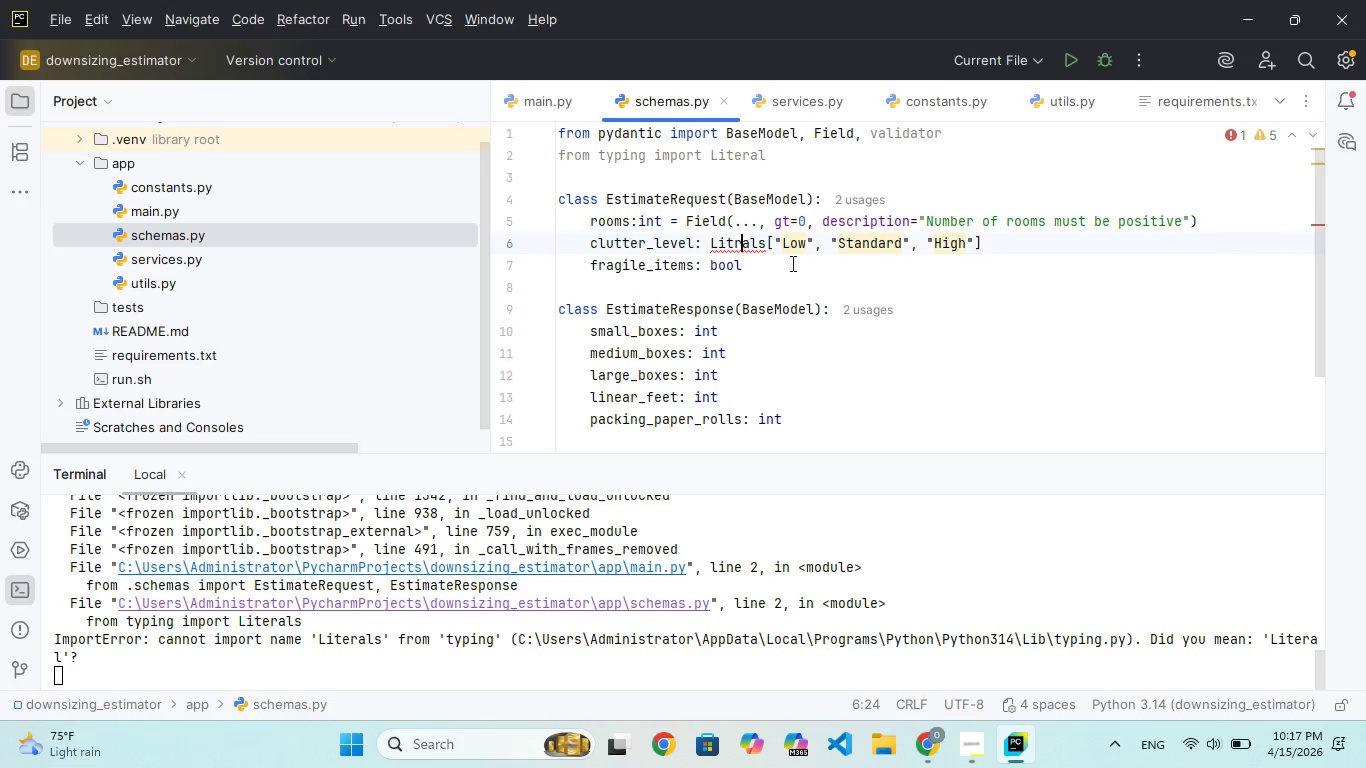 
key(ArrowRight)
 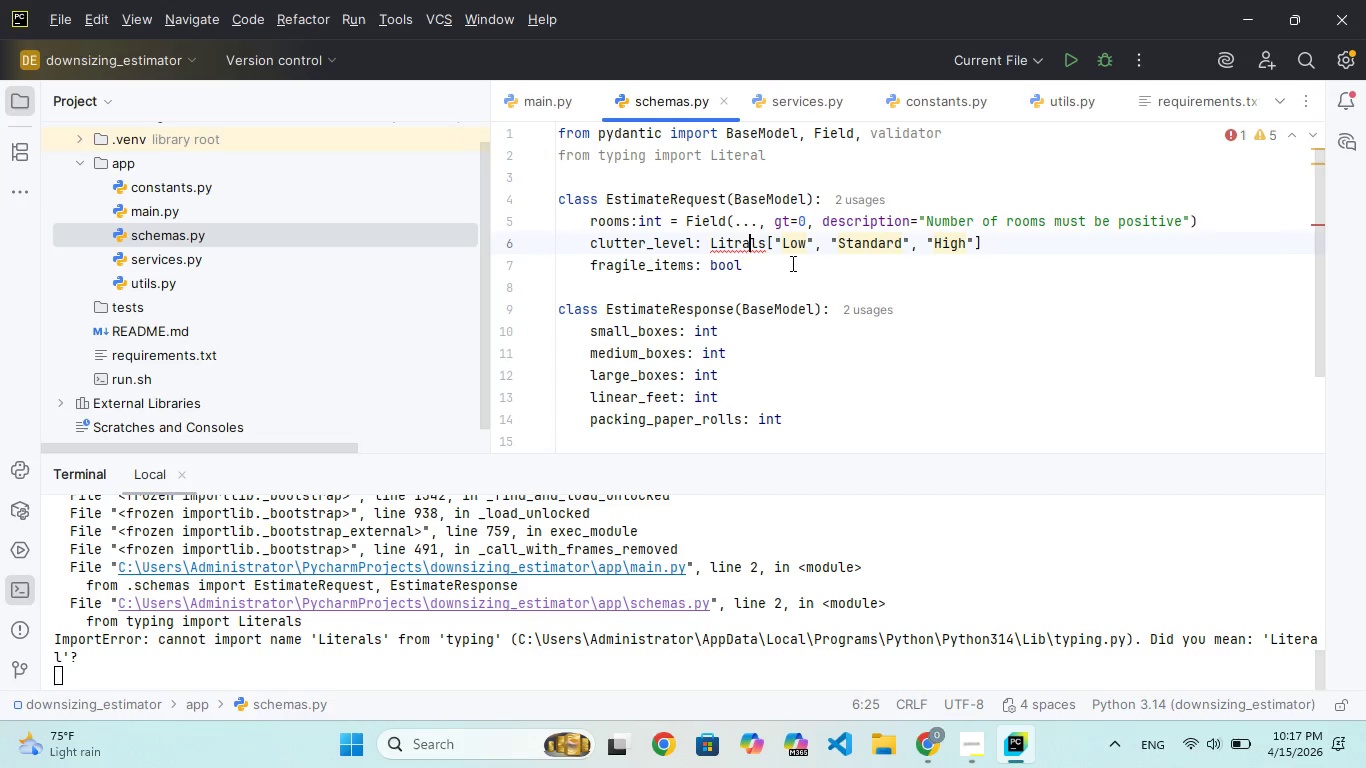 
key(ArrowRight)
 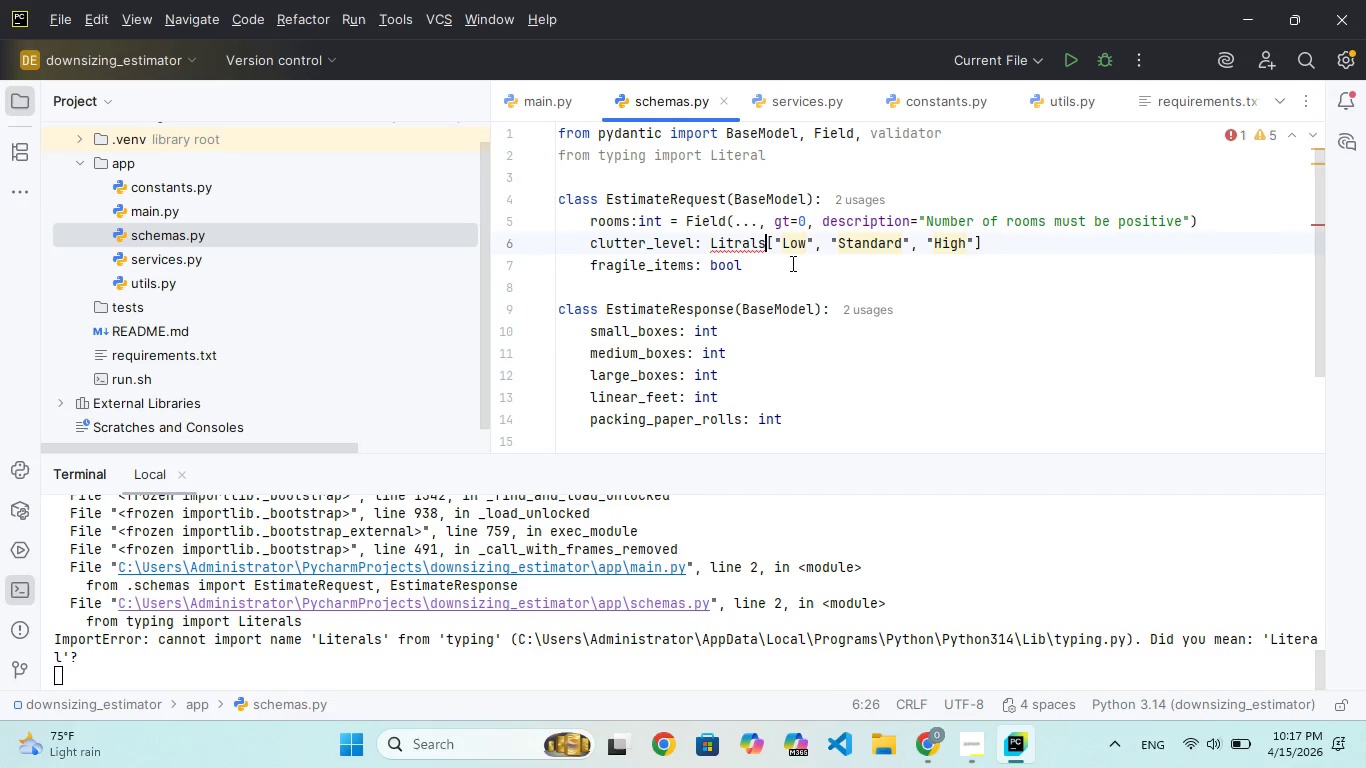 
key(ArrowRight)
 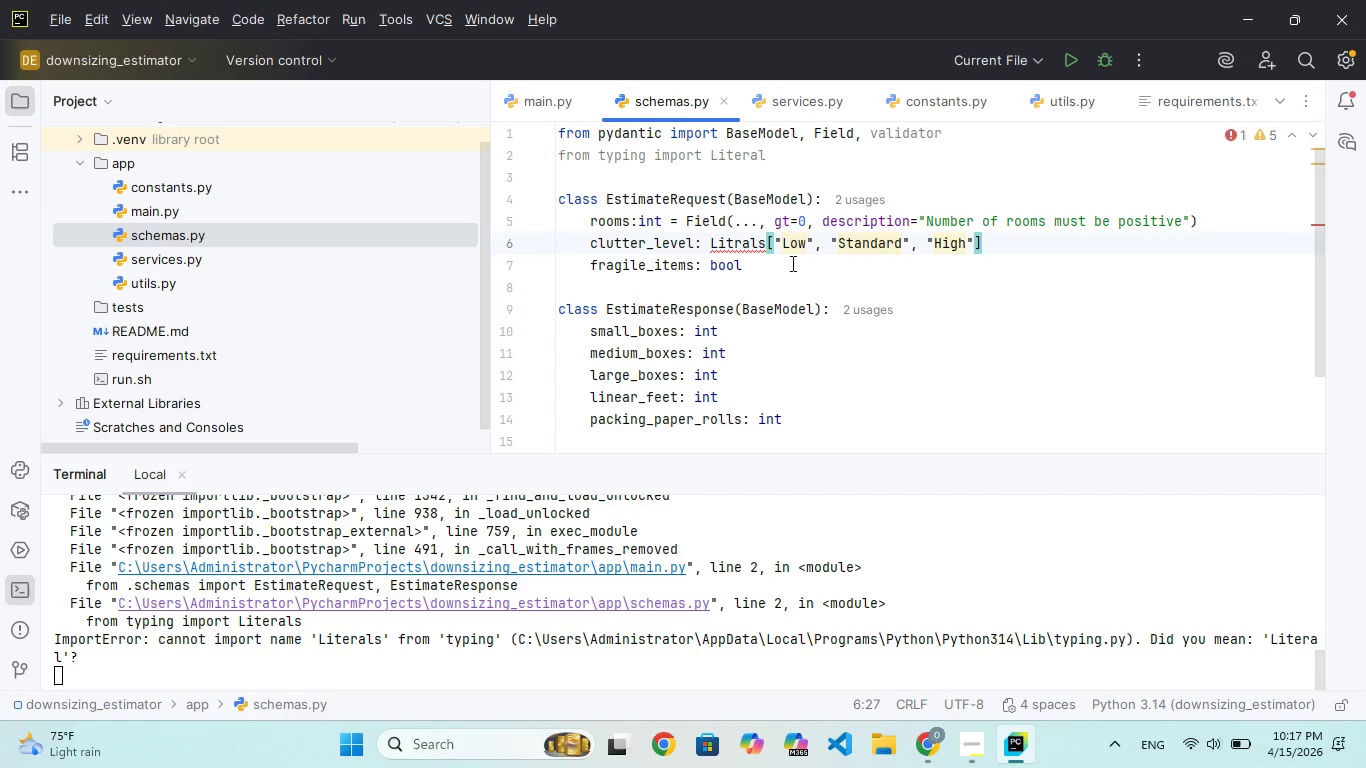 
key(Backspace)
 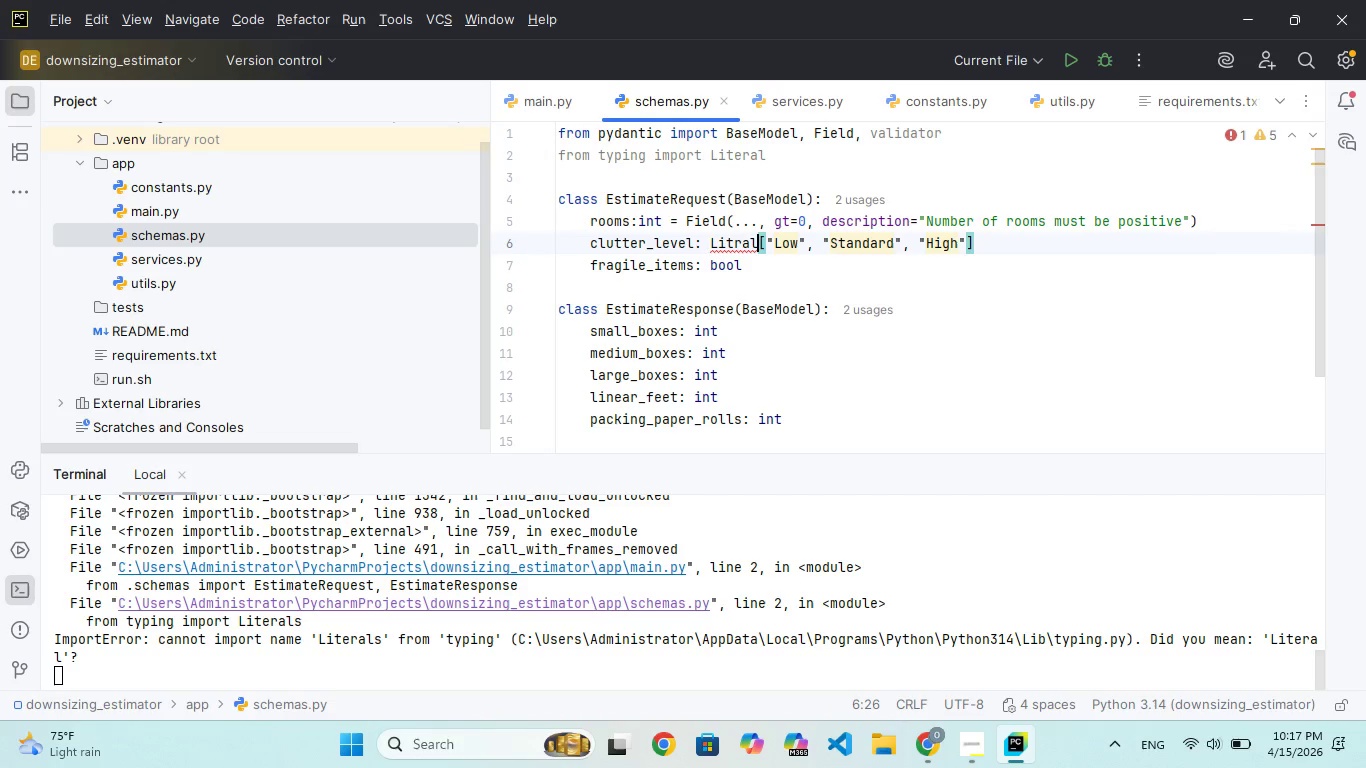 
key(ArrowDown)
 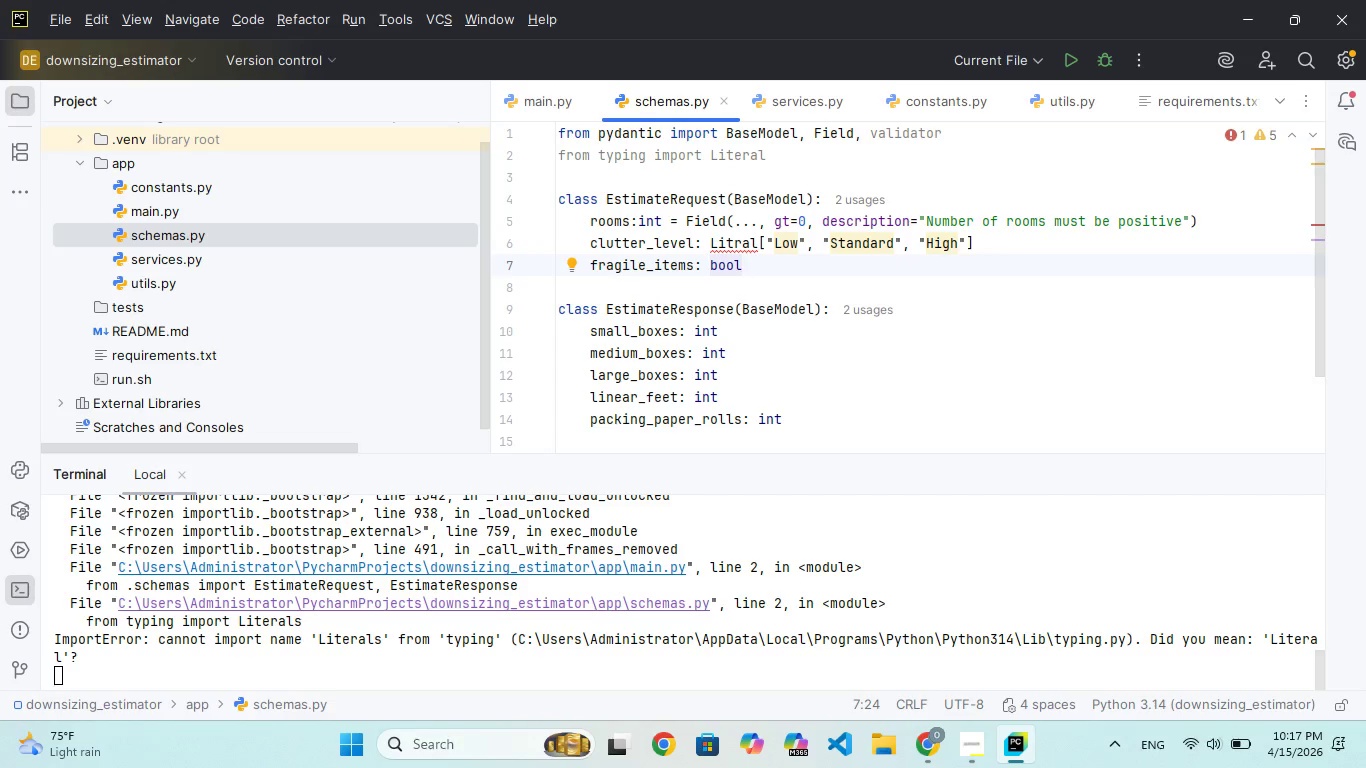 
wait(10.59)
 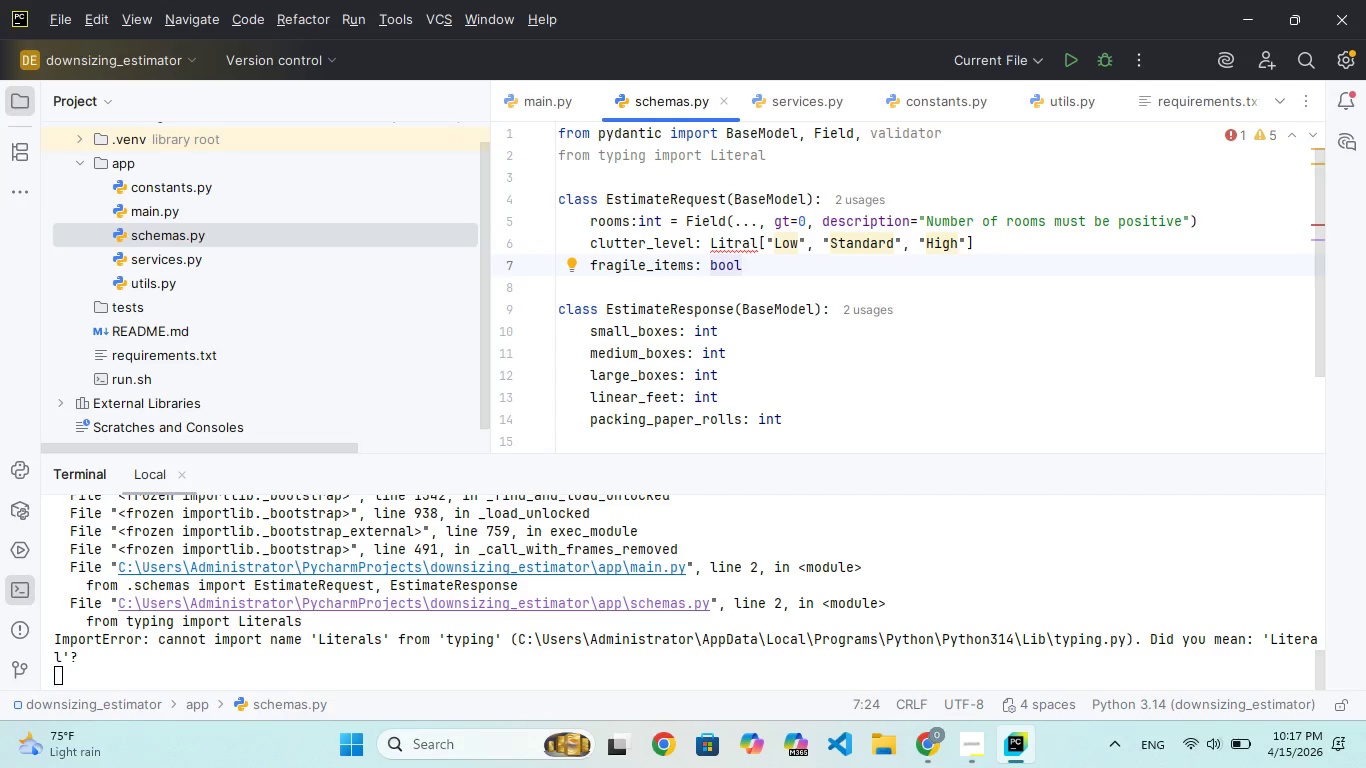 
key(ArrowUp)
 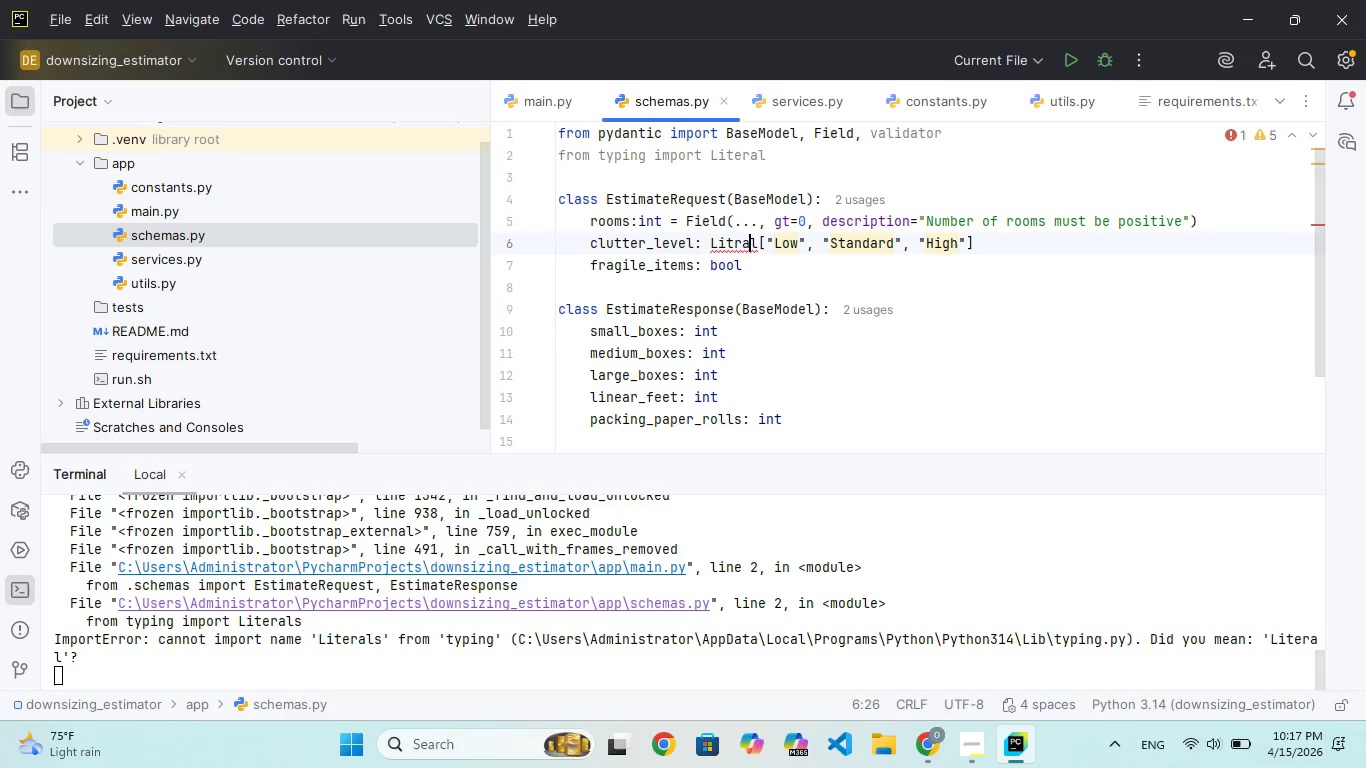 
key(ArrowLeft)
 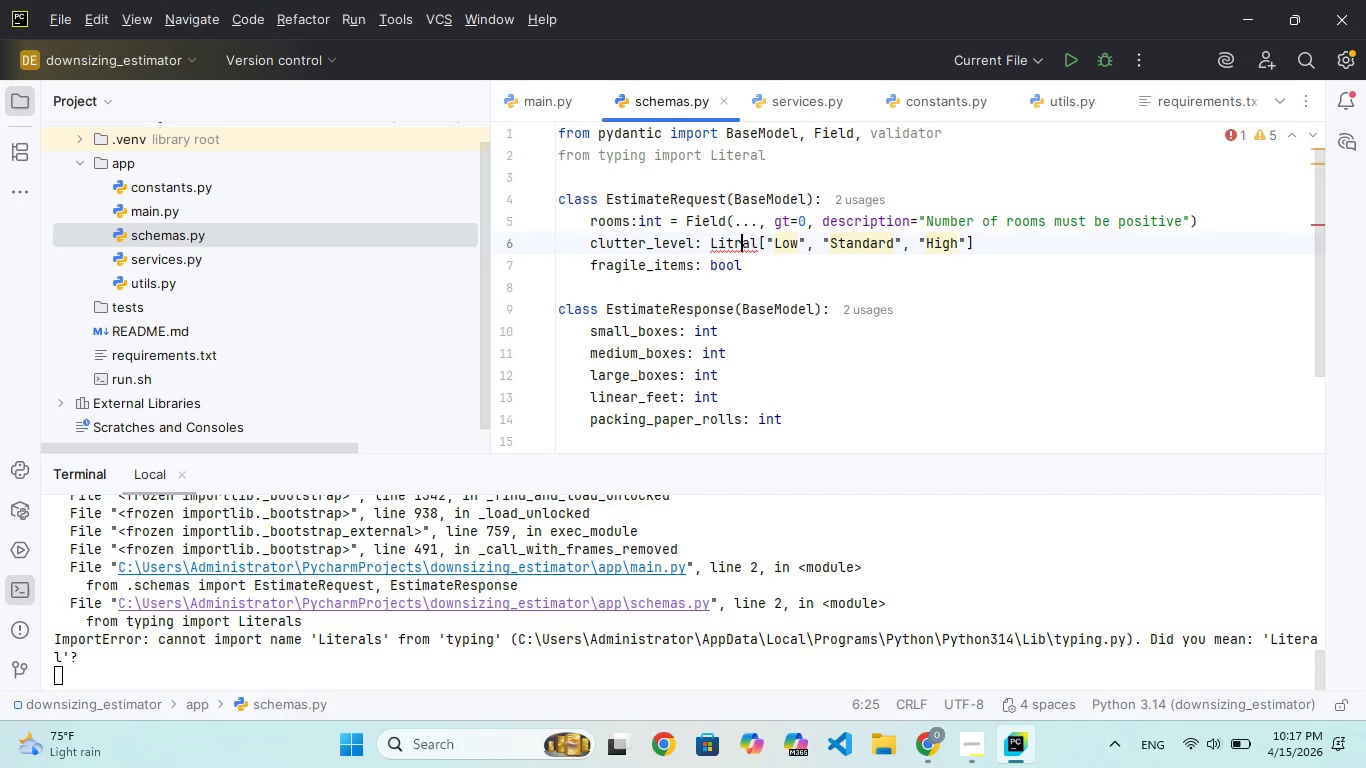 
key(ArrowLeft)
 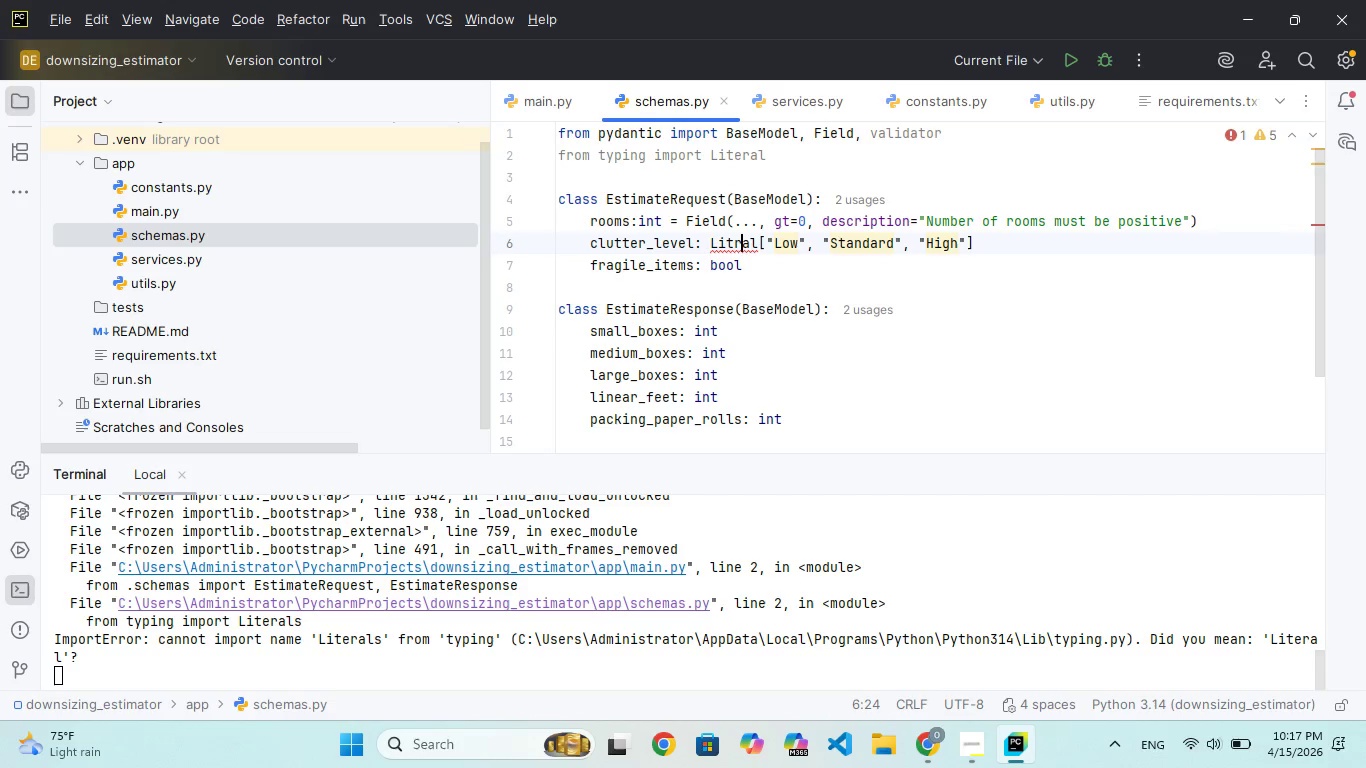 
key(ArrowLeft)
 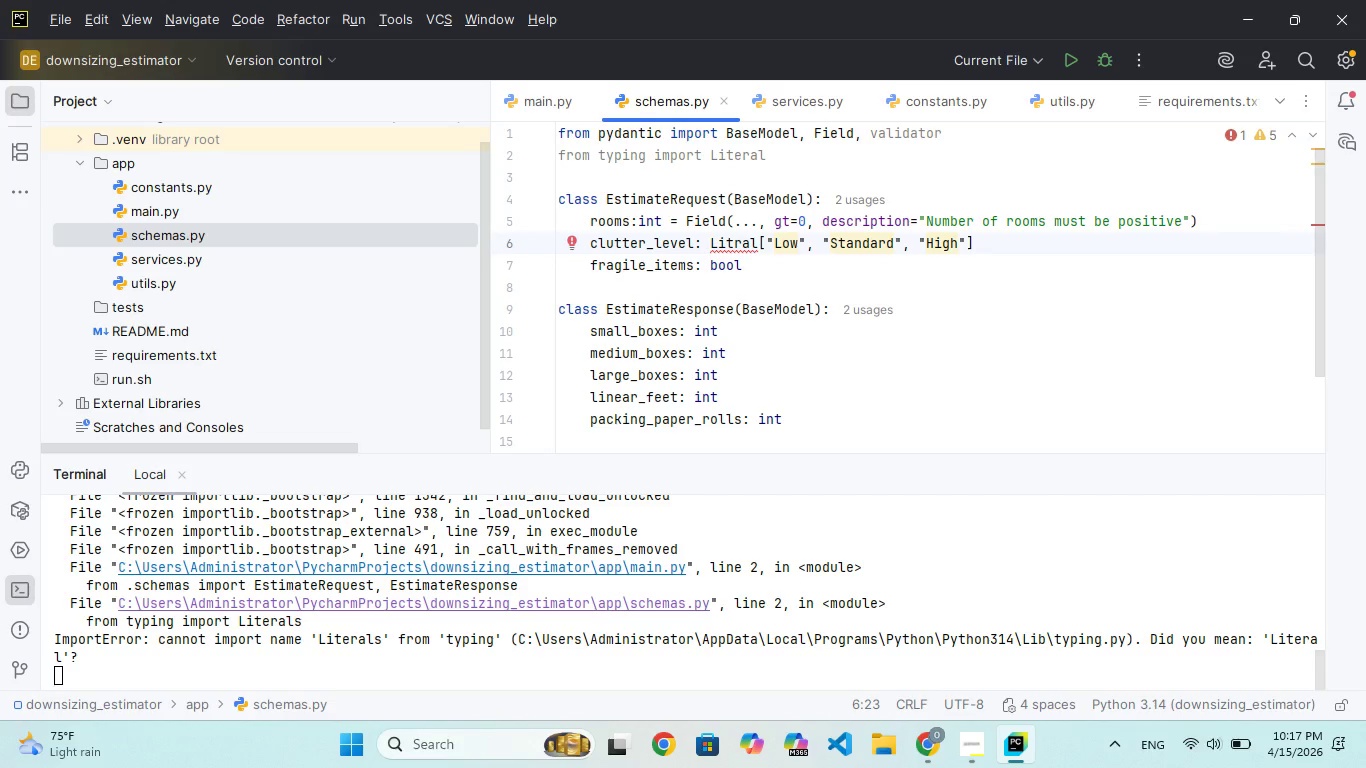 
key(E)
 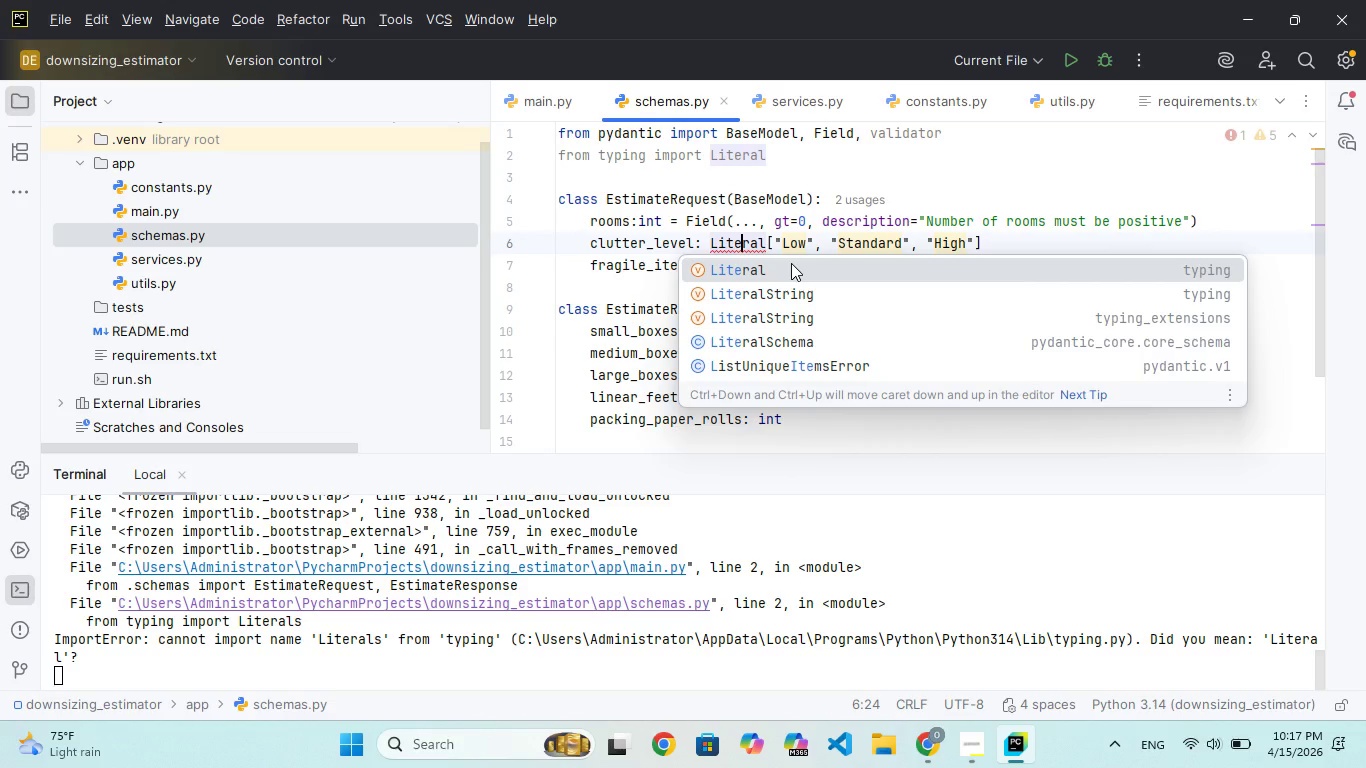 
key(Enter)
 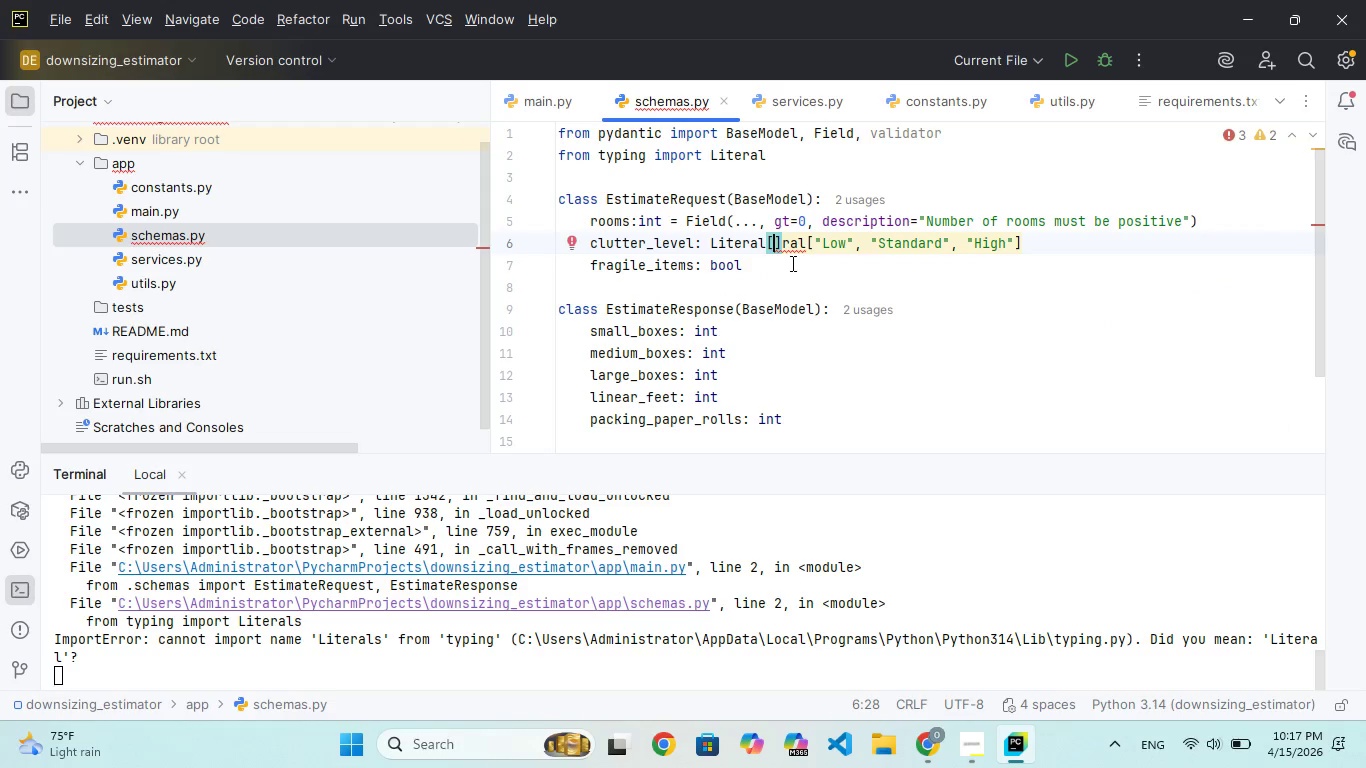 
key(ArrowRight)
 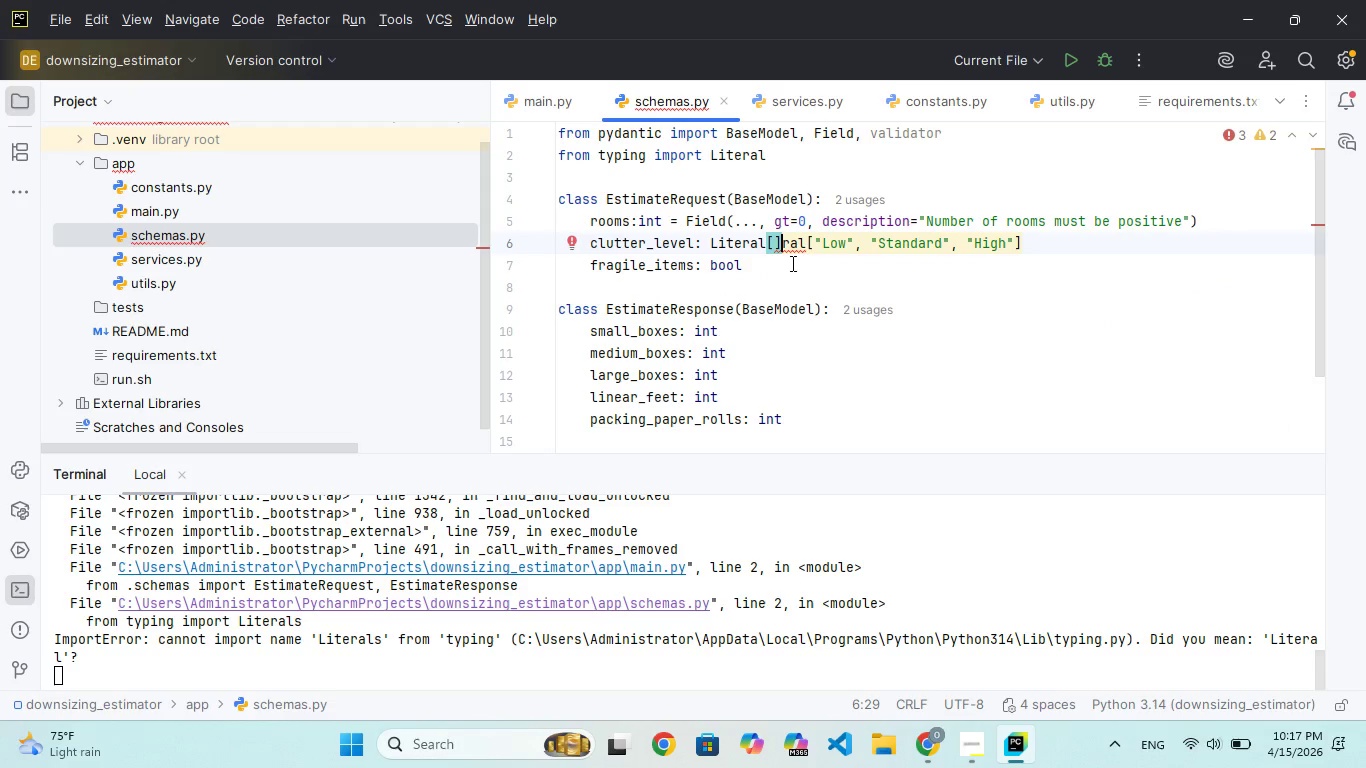 
key(ArrowRight)
 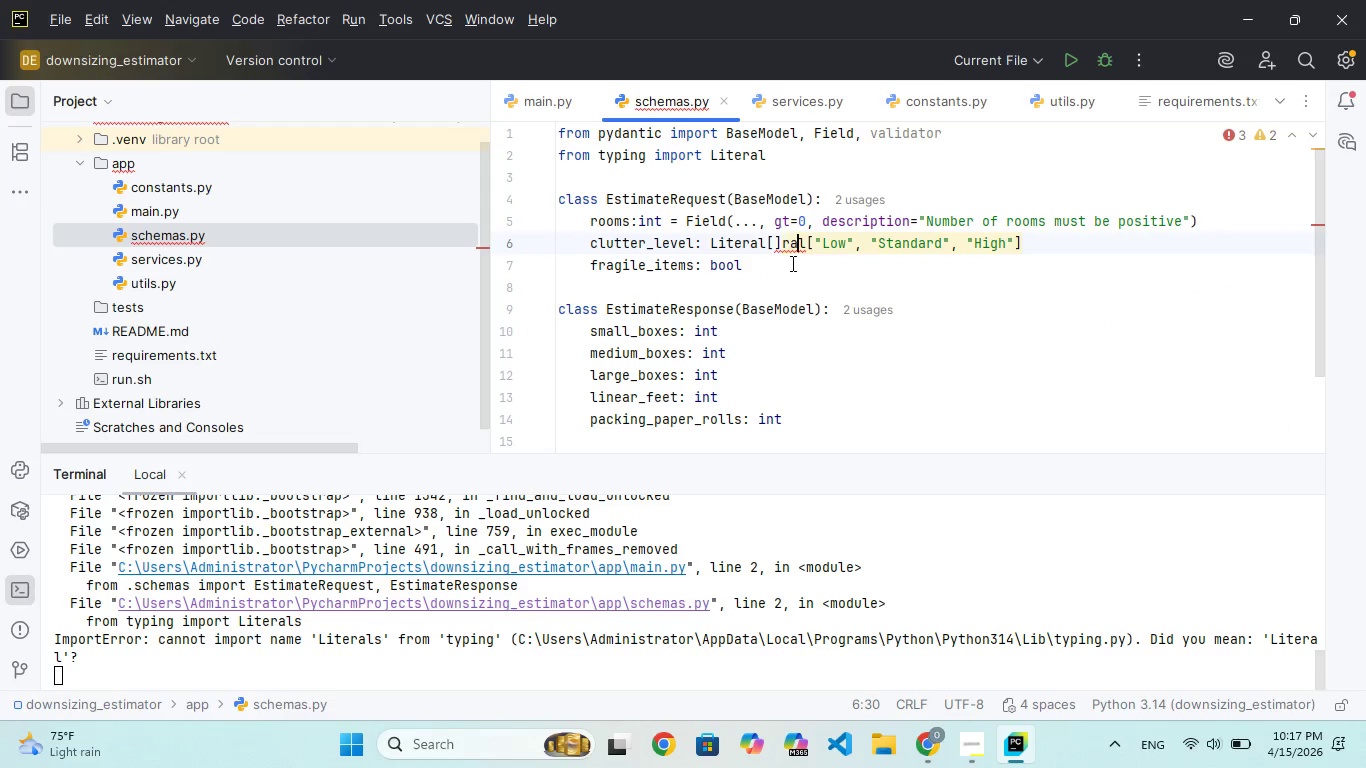 
key(ArrowRight)
 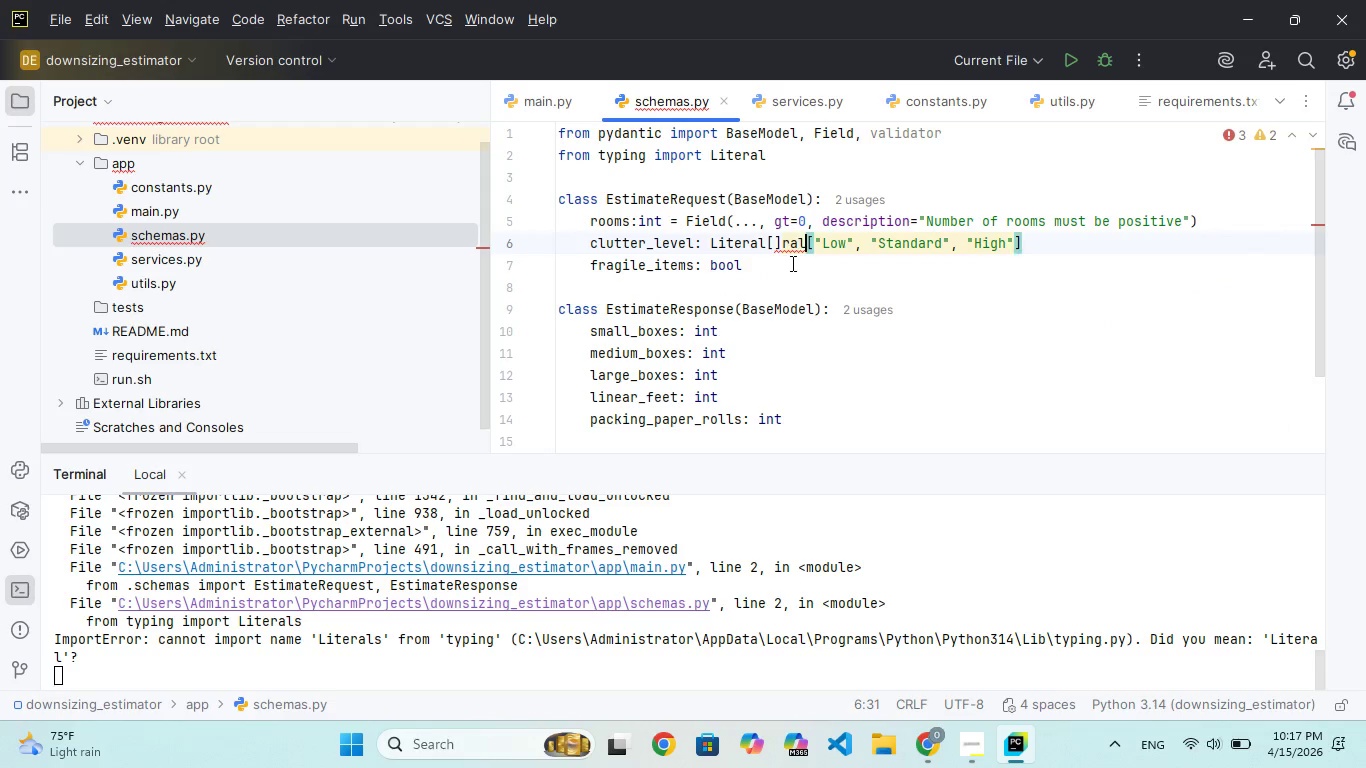 
key(ArrowRight)
 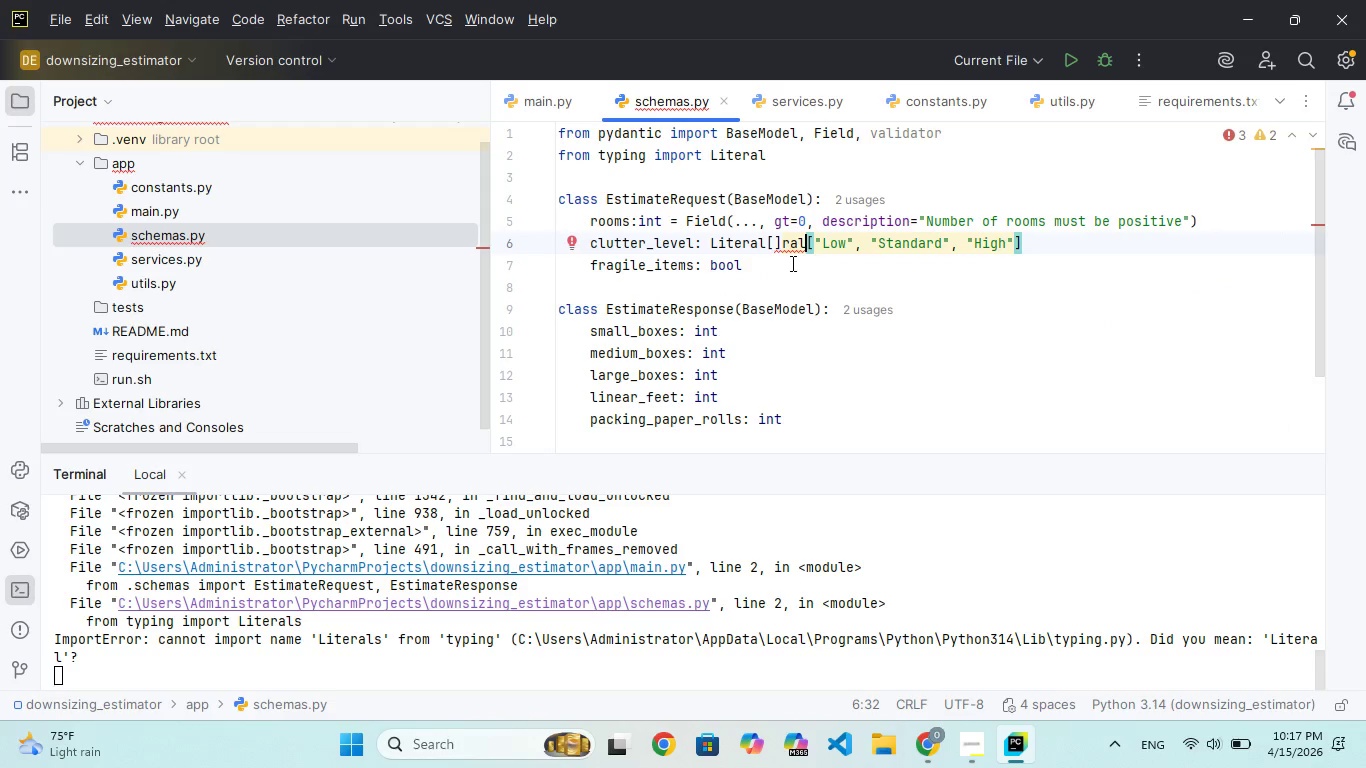 
key(Backspace)
 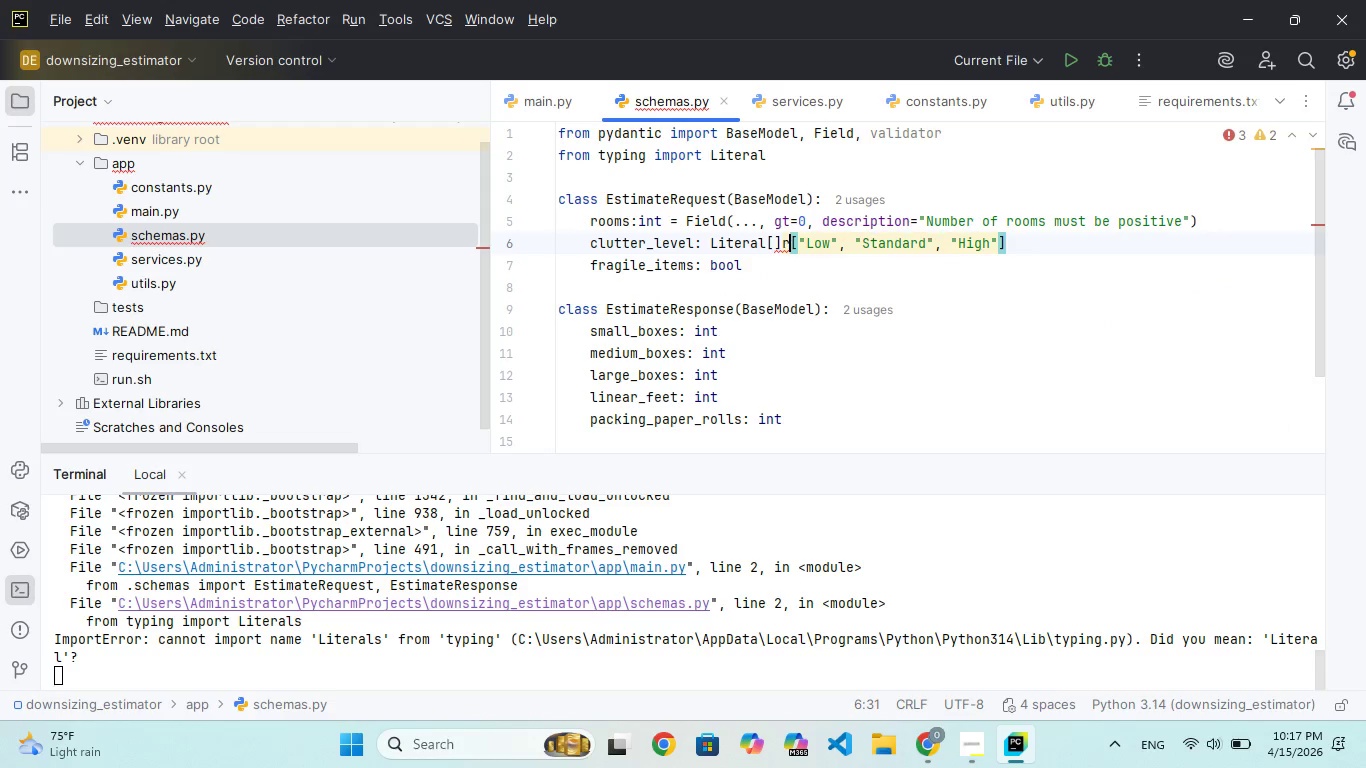 
key(Backspace)
 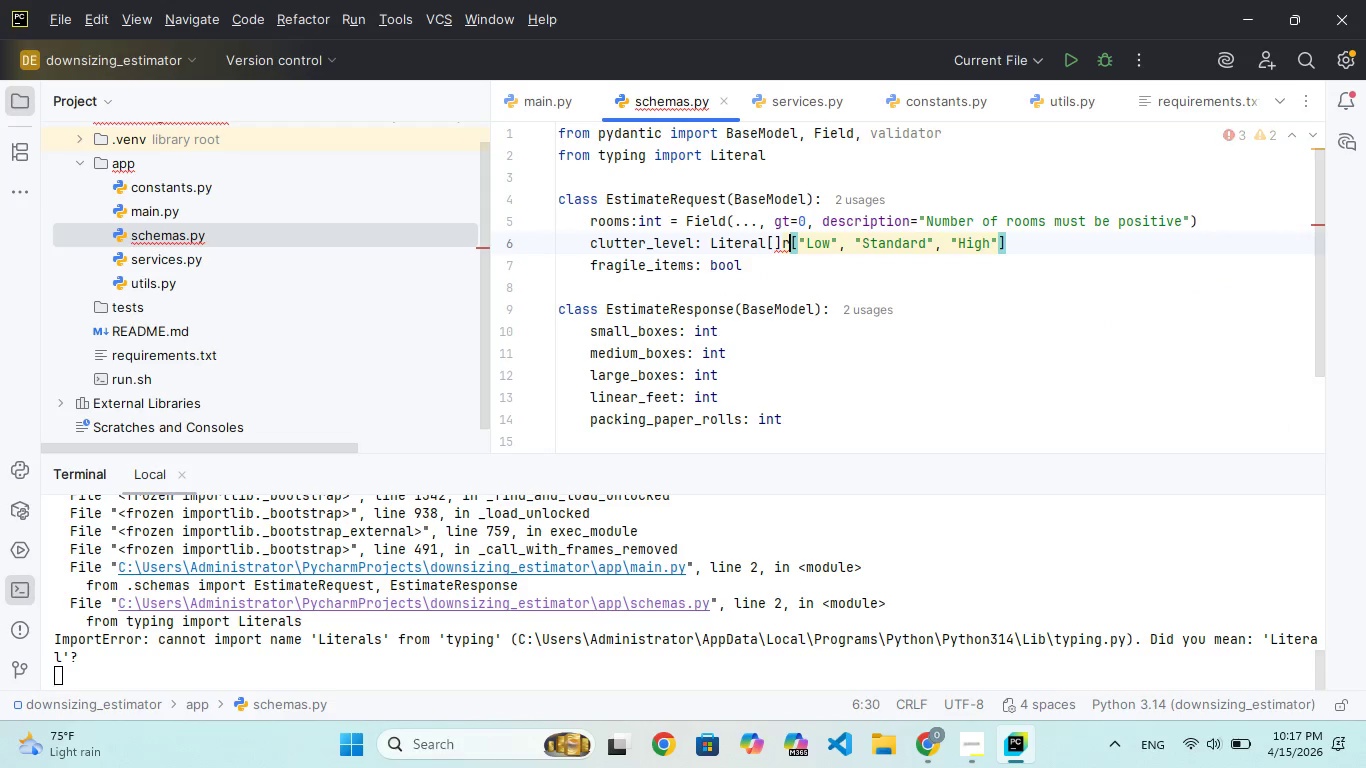 
key(Backspace)
 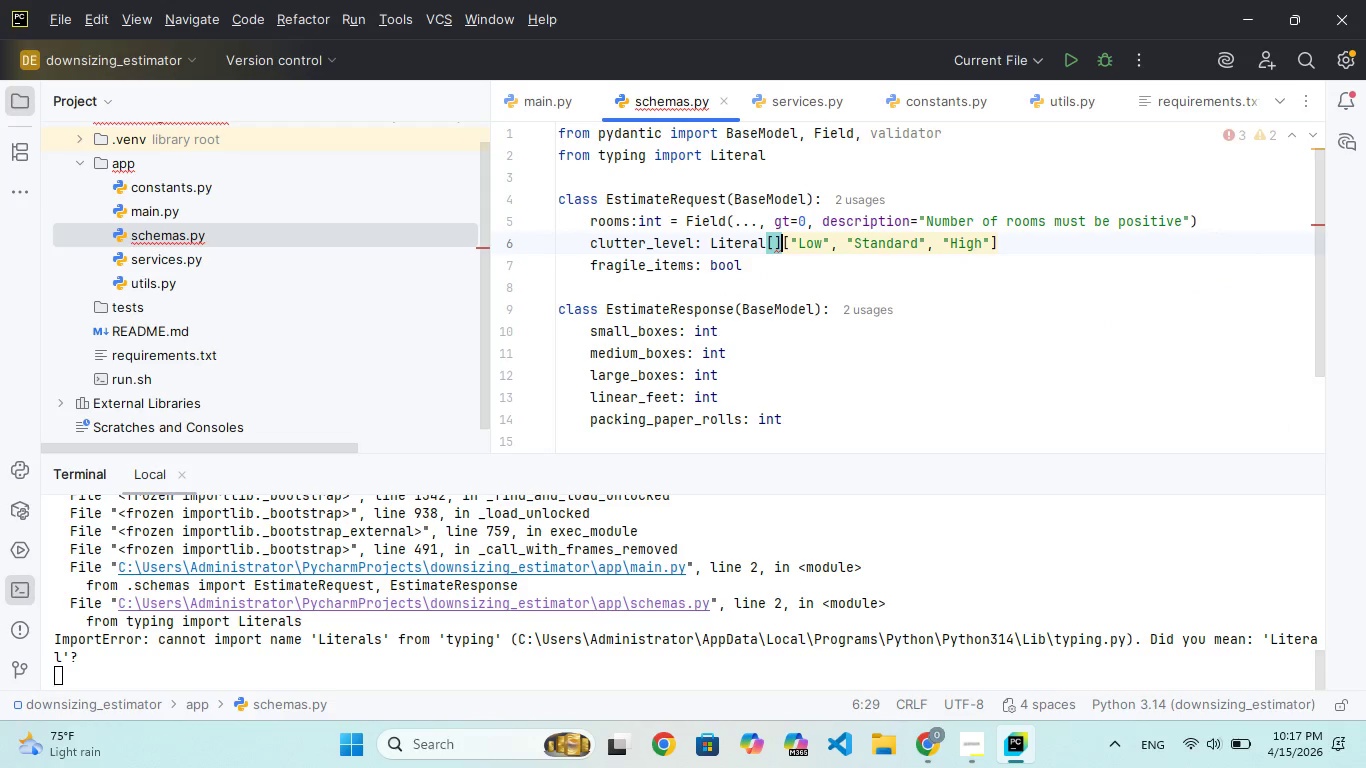 
key(Backspace)
 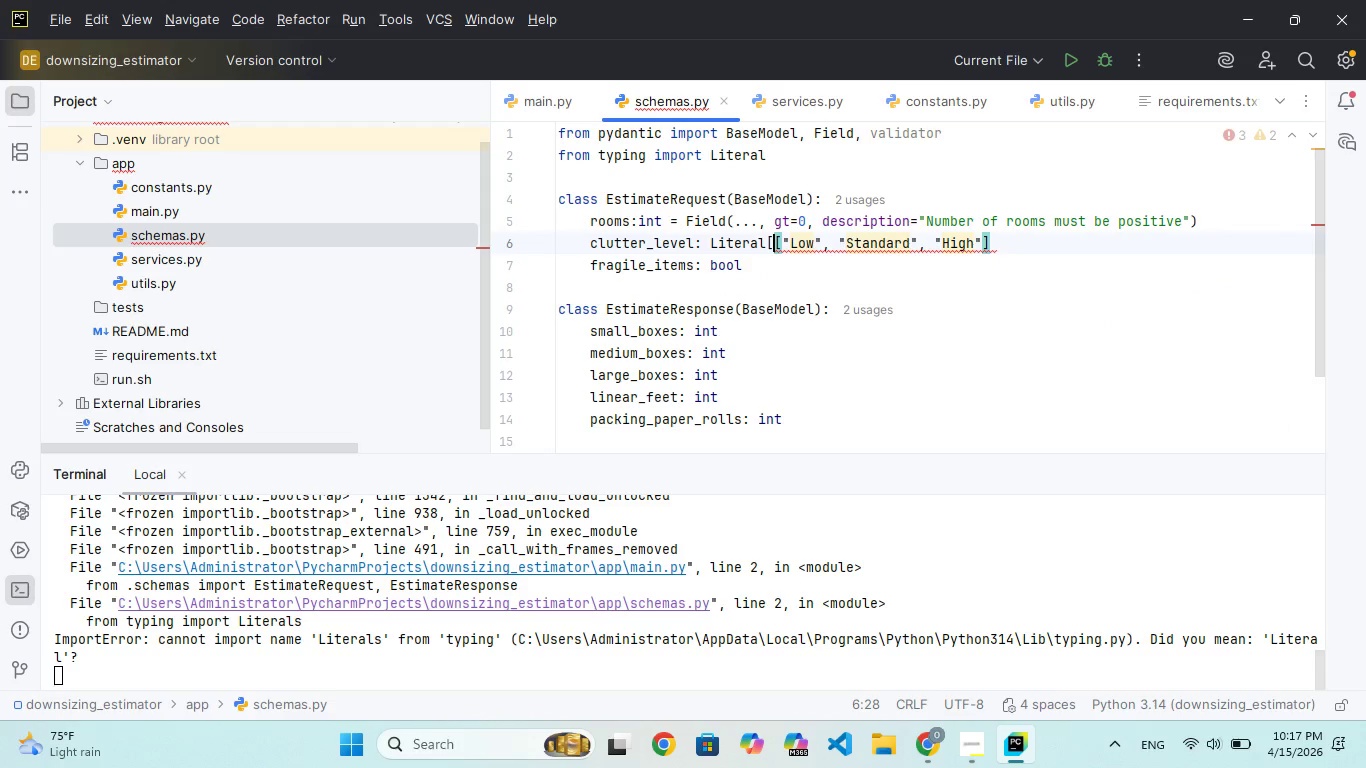 
key(Backspace)
 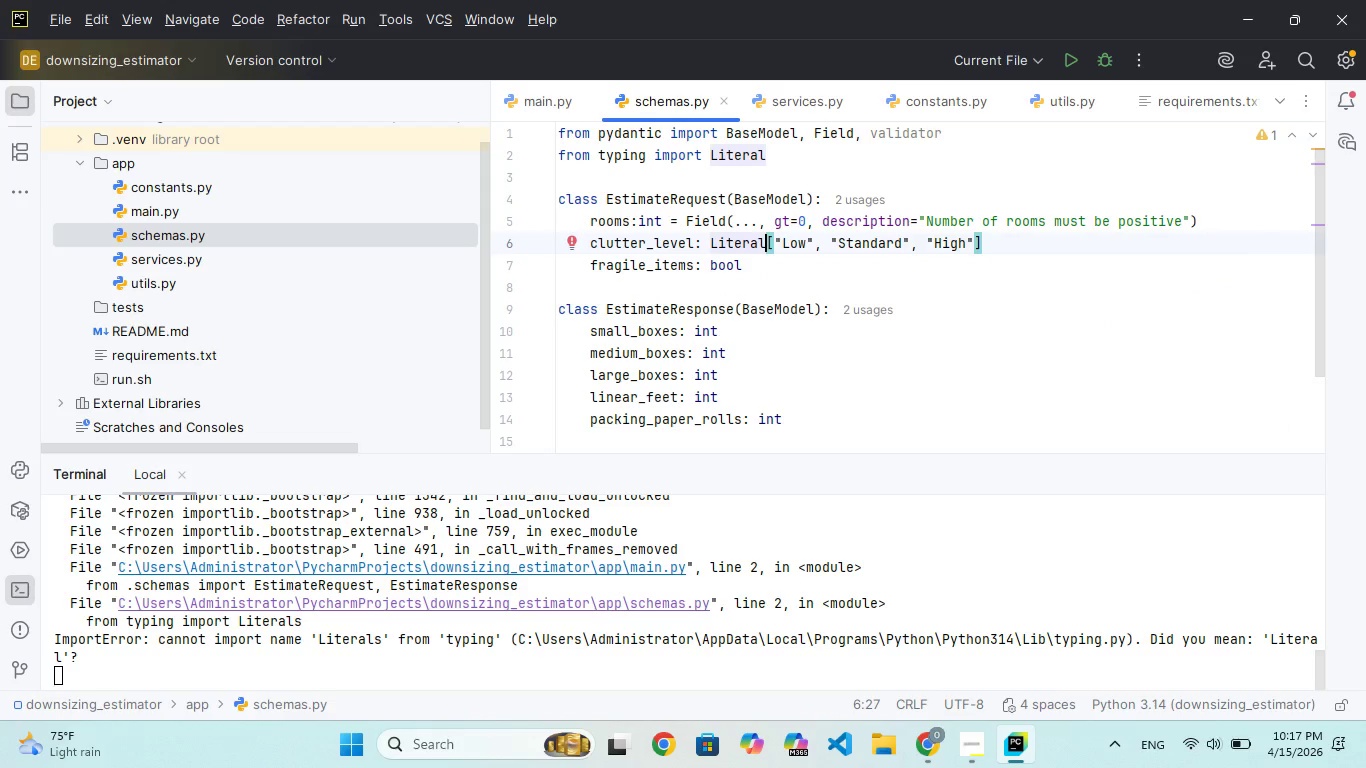 
hold_key(key=ArrowUp, duration=1.01)
 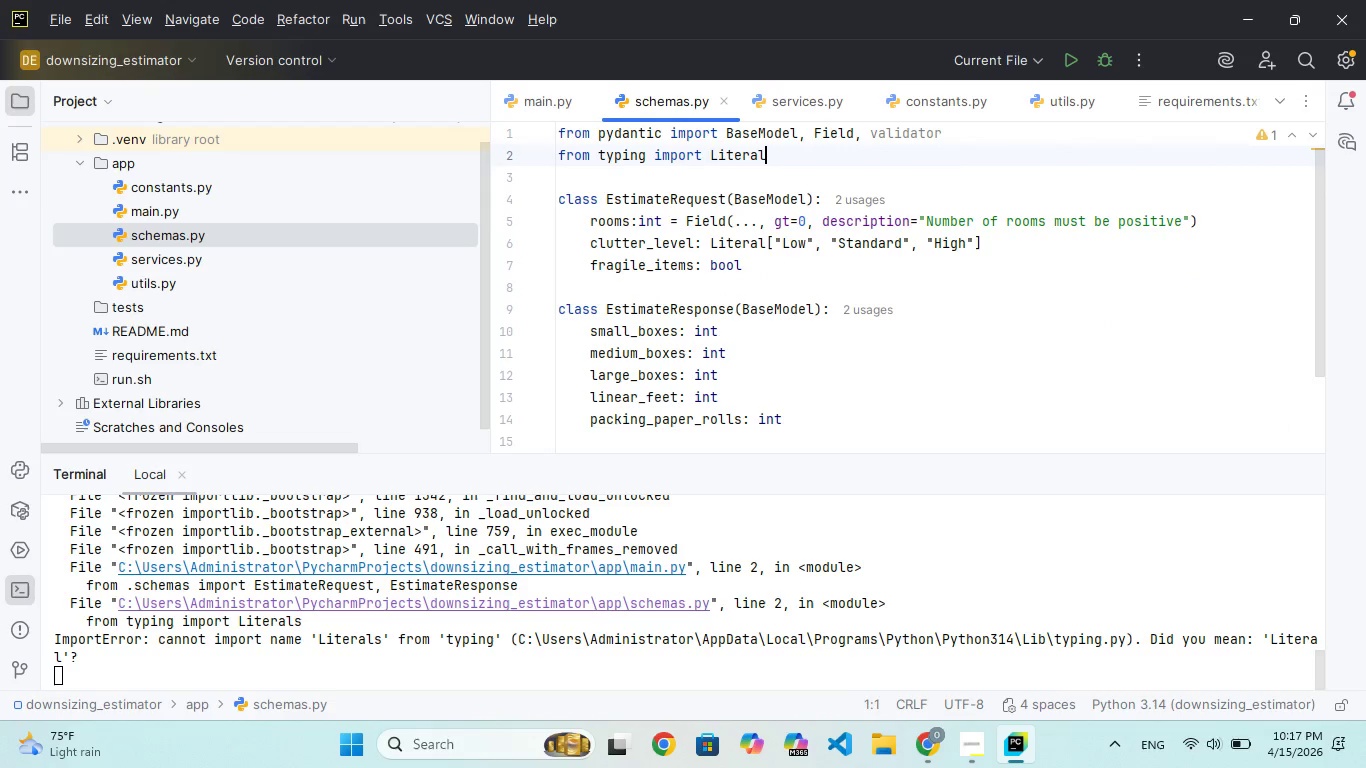 
hold_key(key=ArrowDown, duration=1.5)
 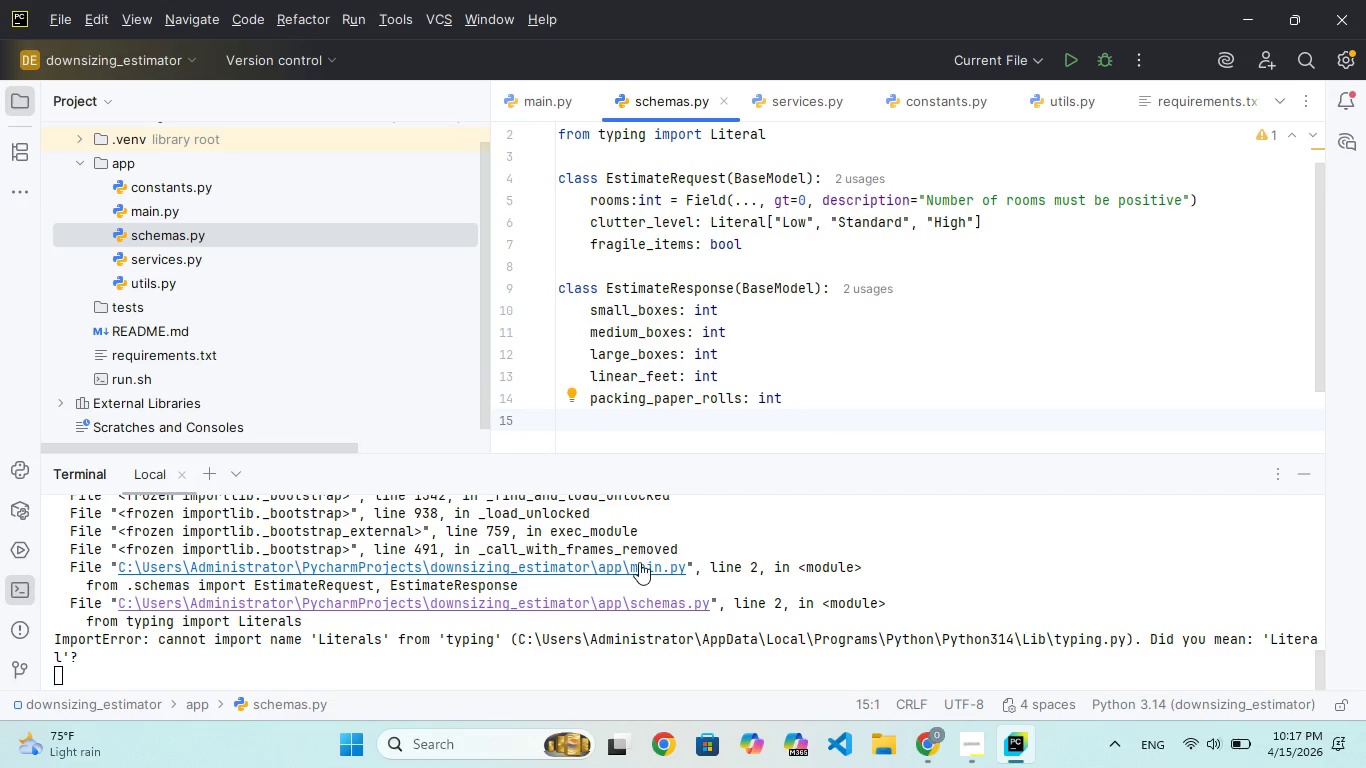 
left_click([641, 564])
 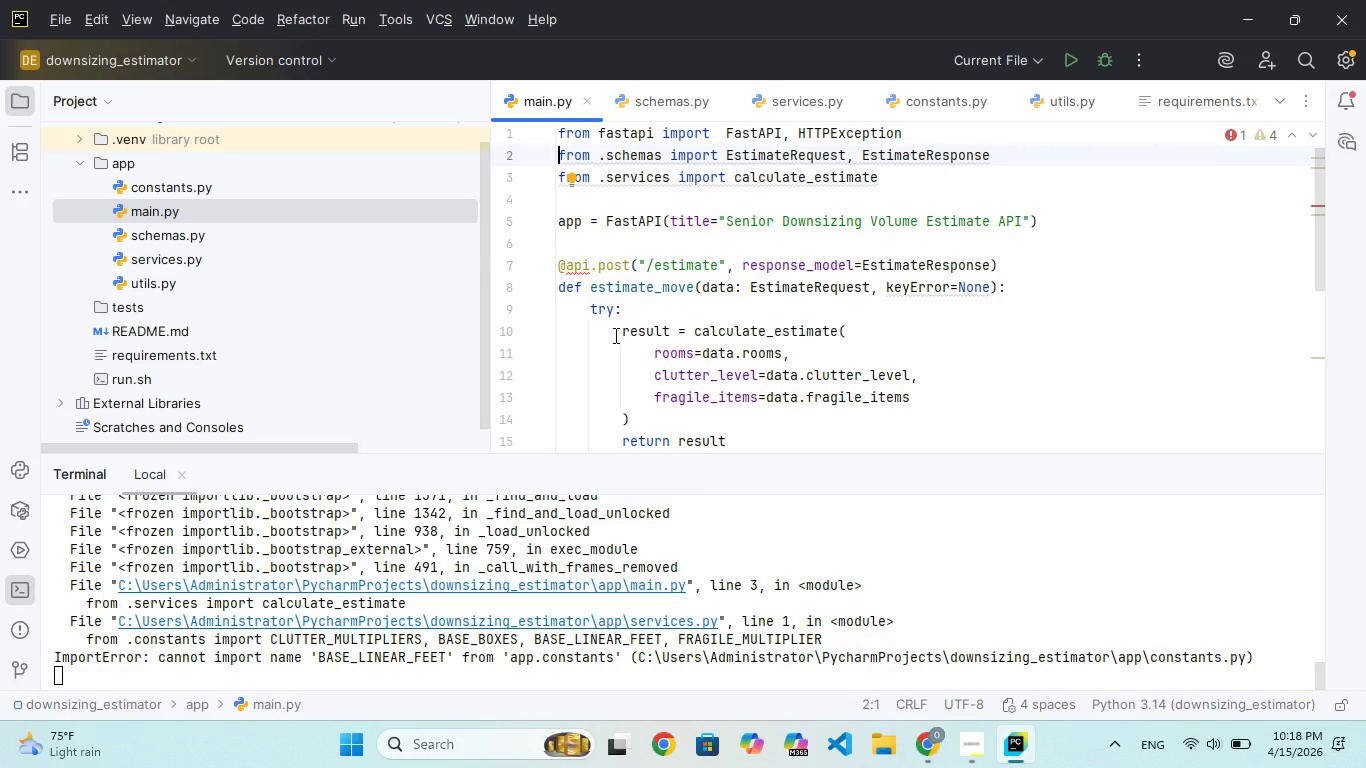 
wait(30.67)
 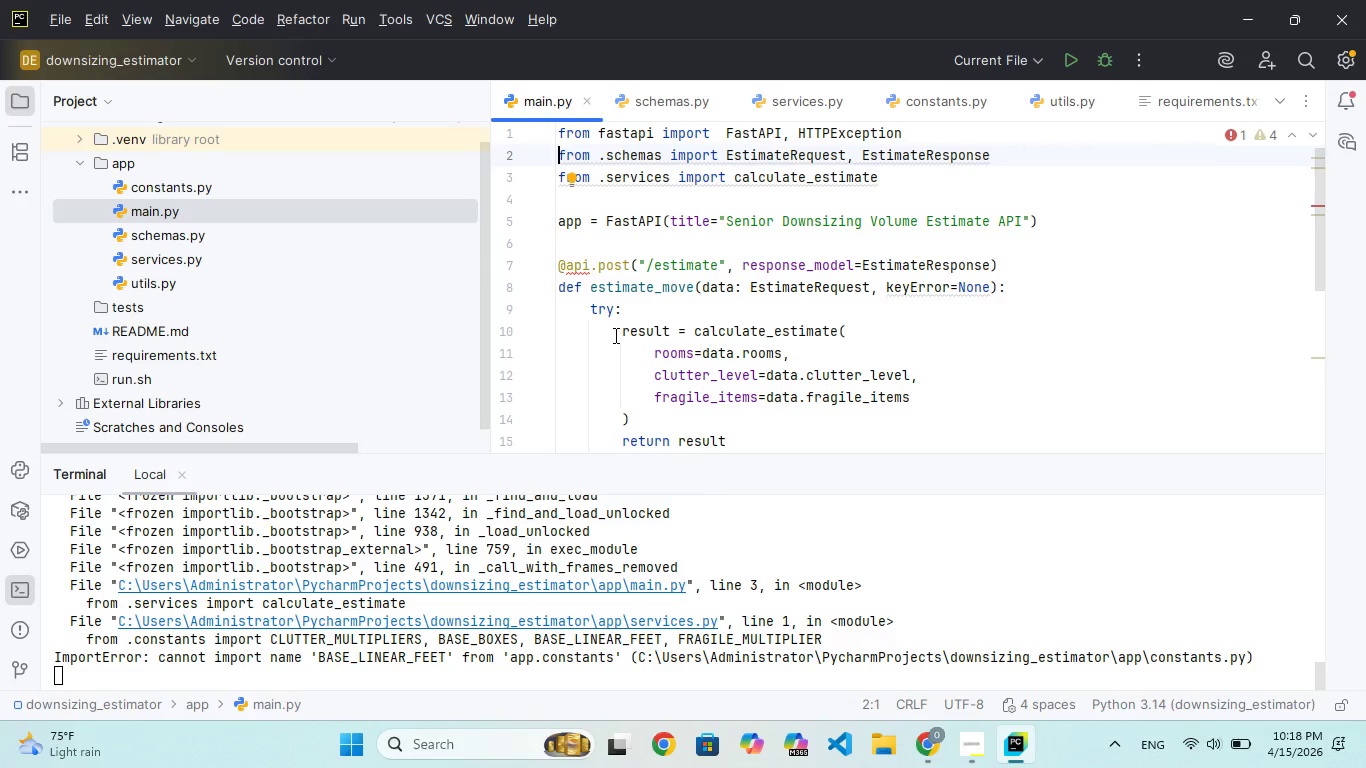 
hold_key(key=ArrowDown, duration=1.53)
 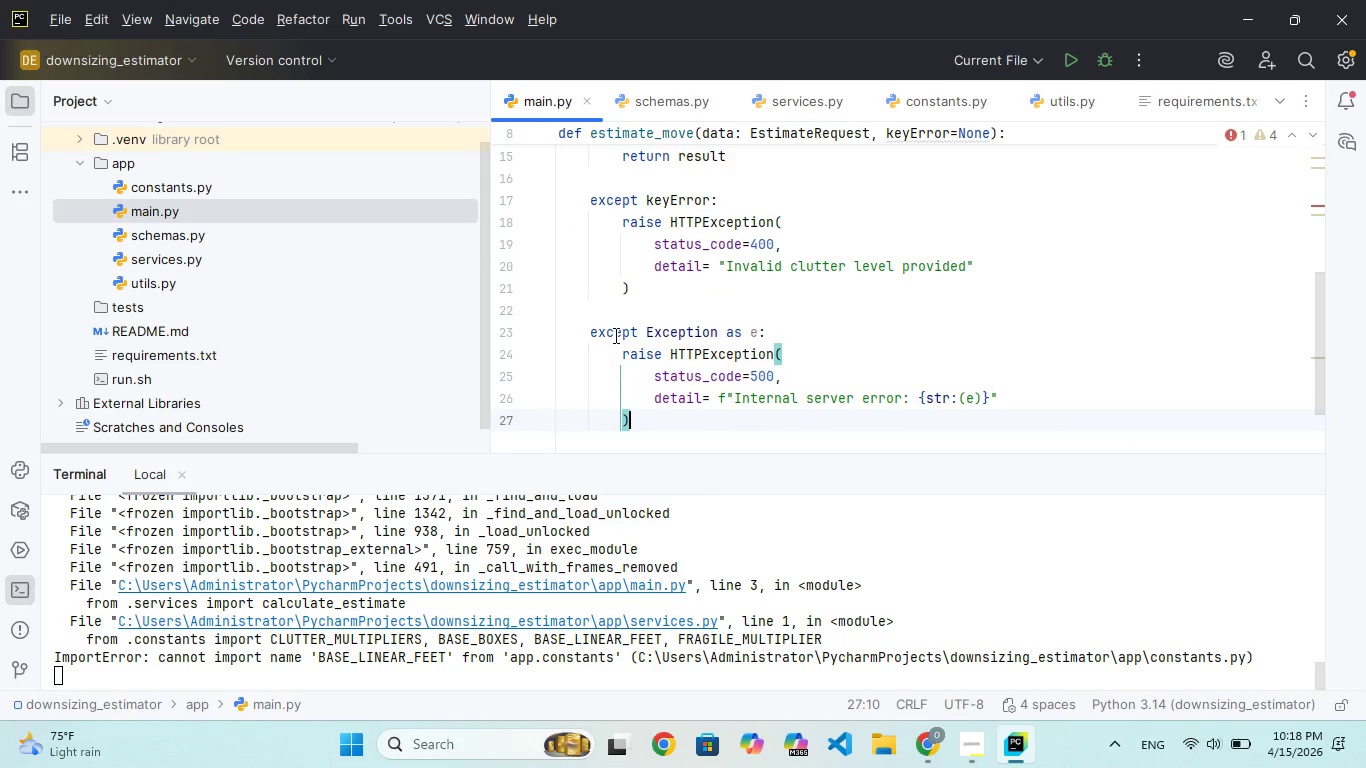 
hold_key(key=ArrowDown, duration=0.39)
 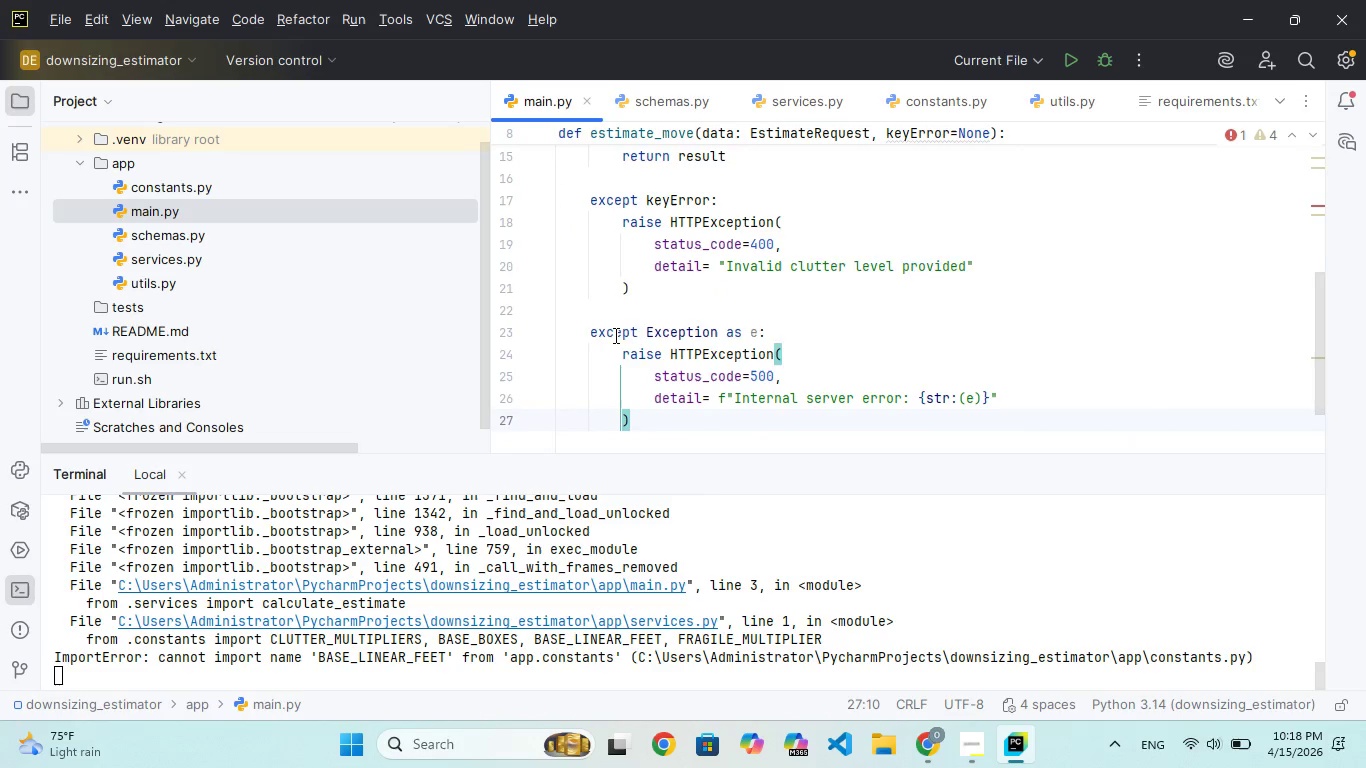 
scroll: coordinate [614, 335], scroll_direction: up, amount: 16.0
 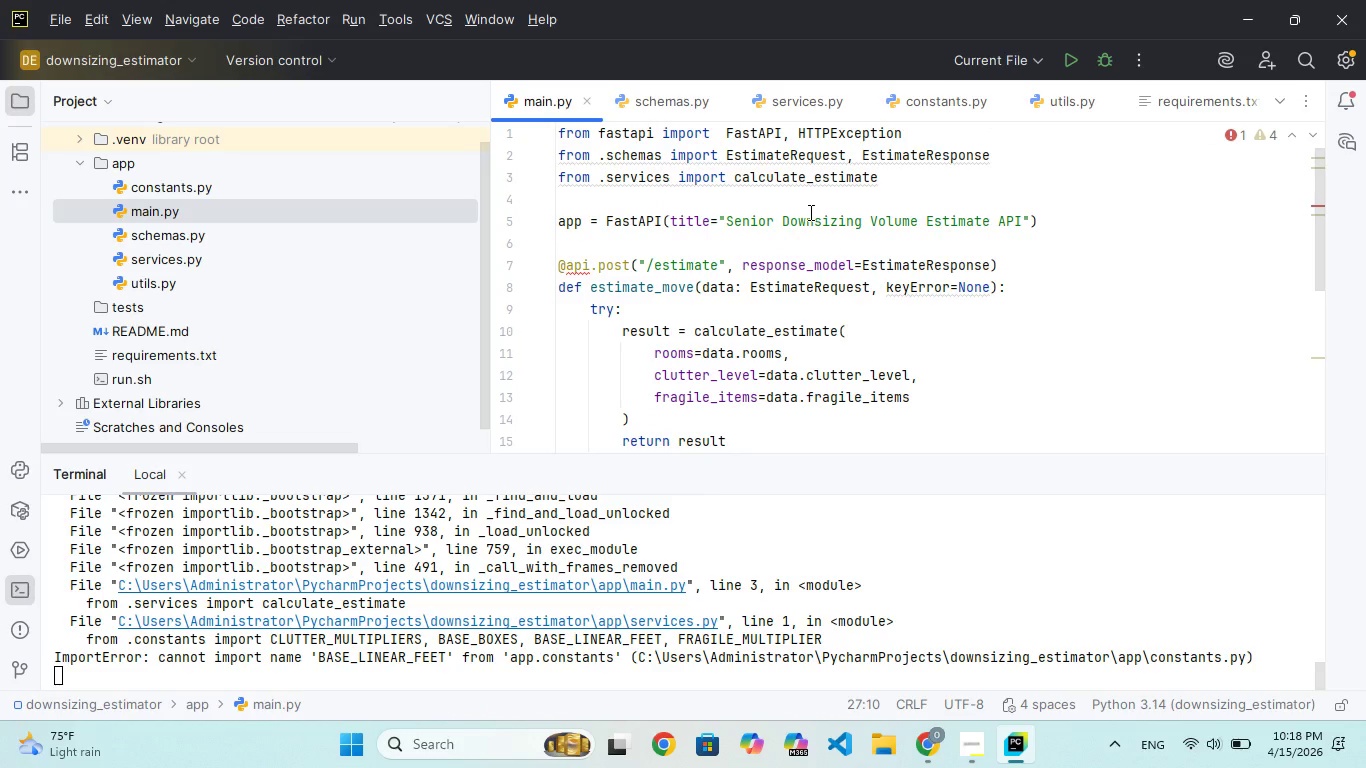 
wait(14.02)
 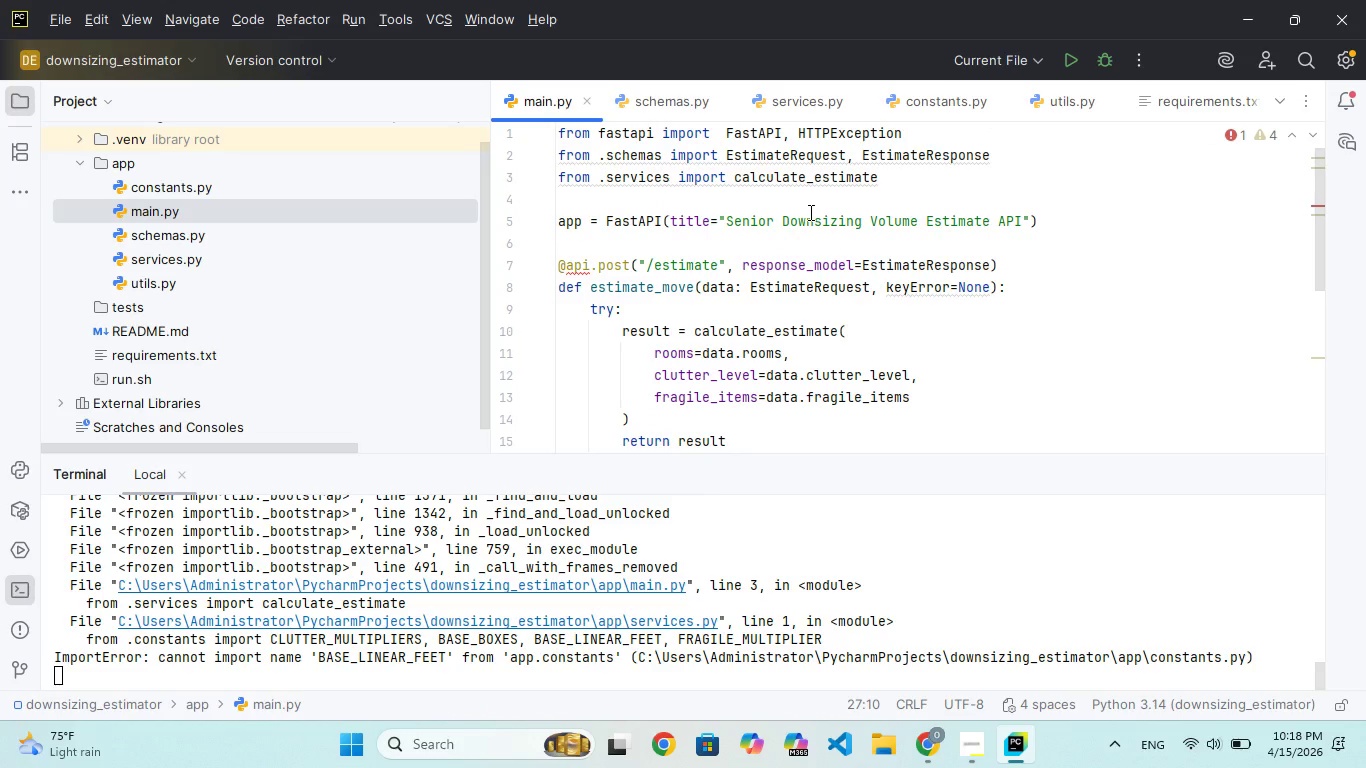 
mouse_move([743, 194])
 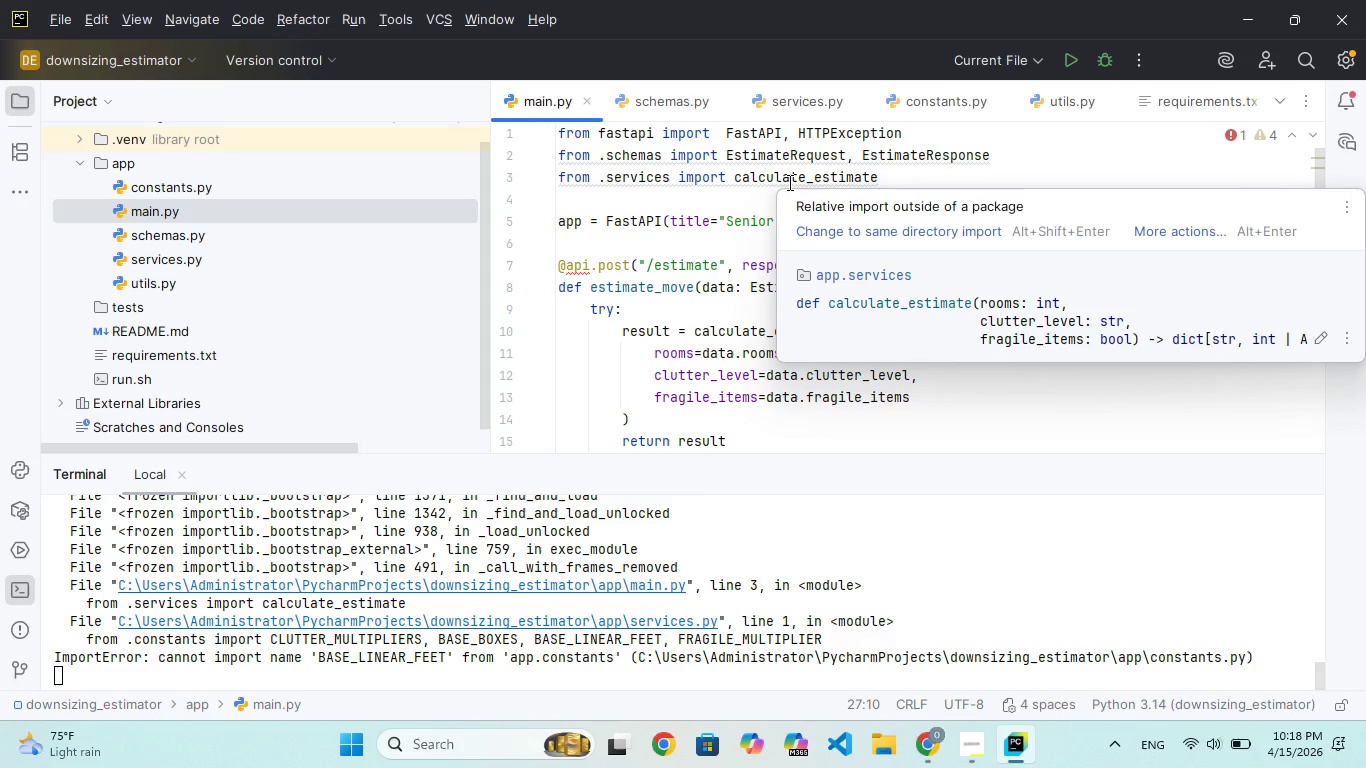 
wait(15.94)
 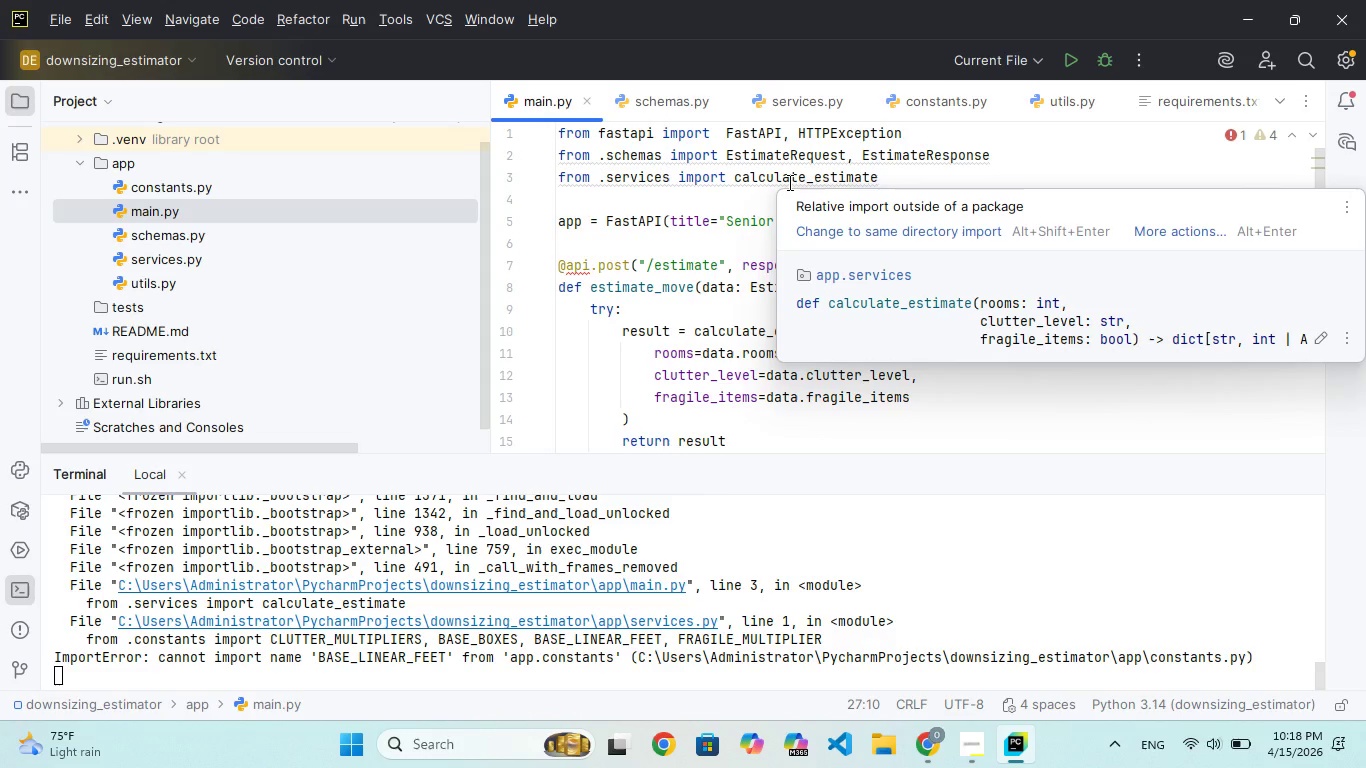 
key(ArrowDown)
 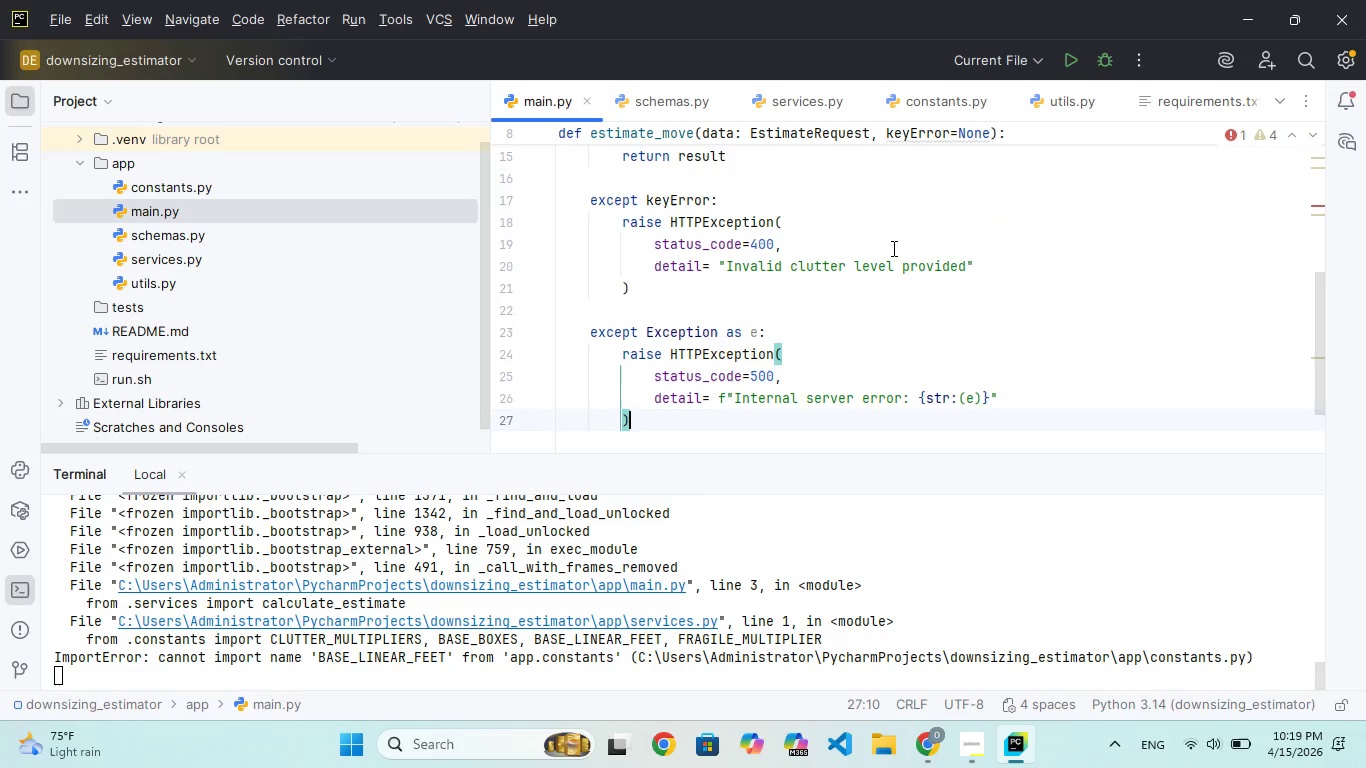 
key(ArrowDown)
 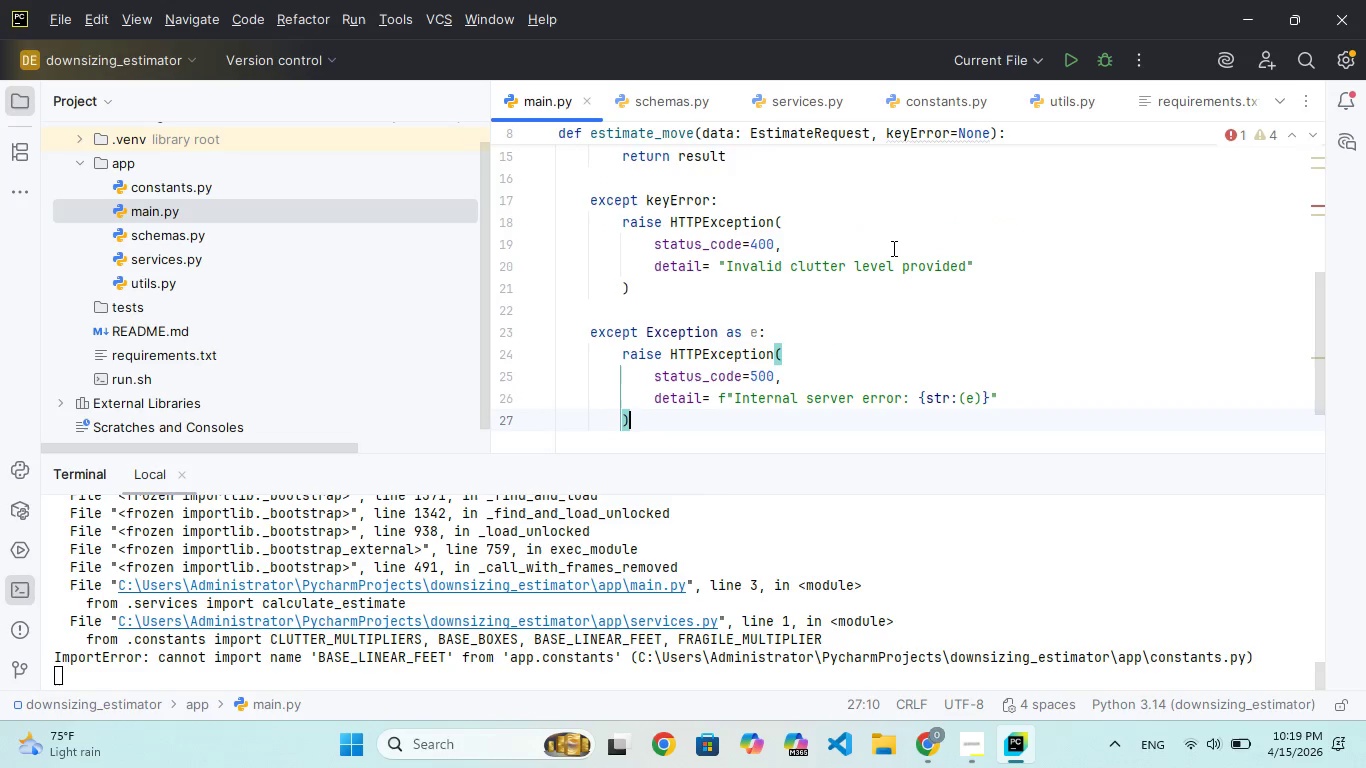 
key(ArrowDown)
 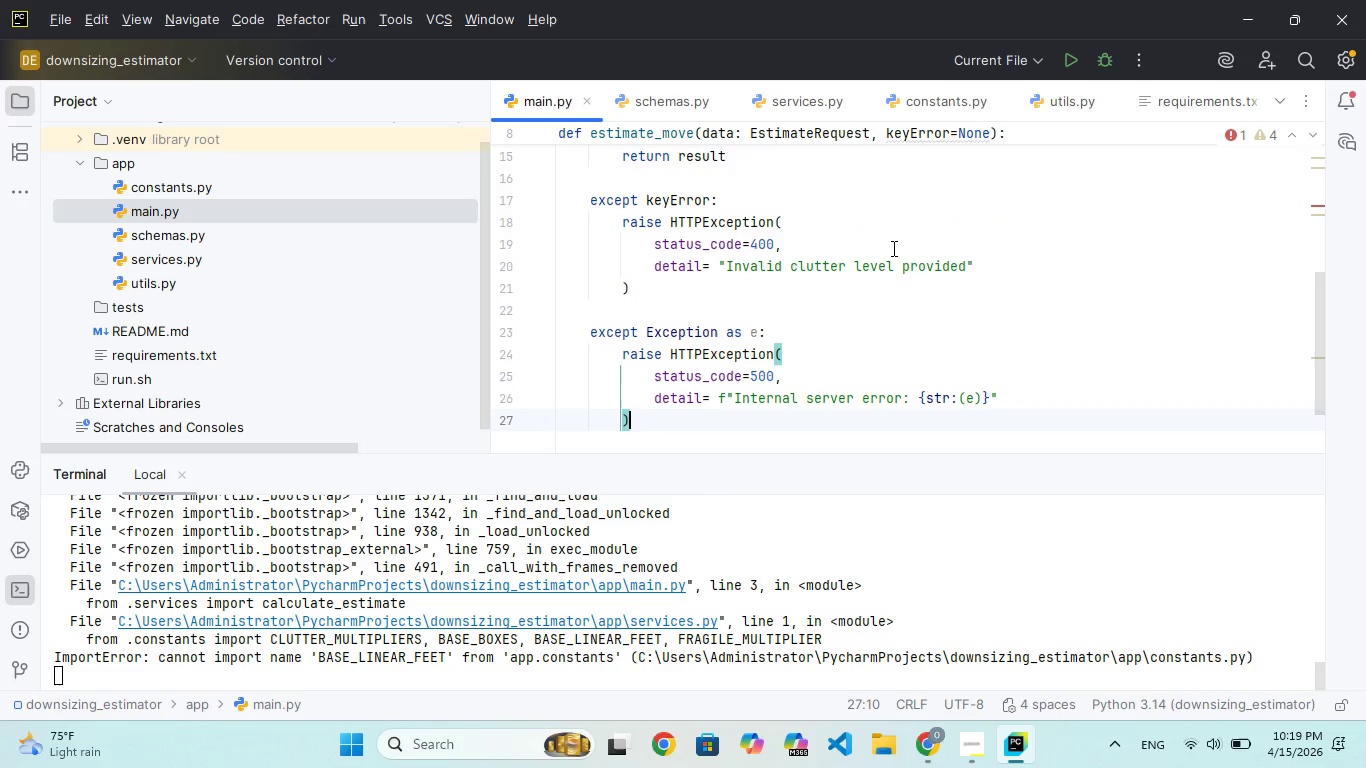 
key(ArrowDown)
 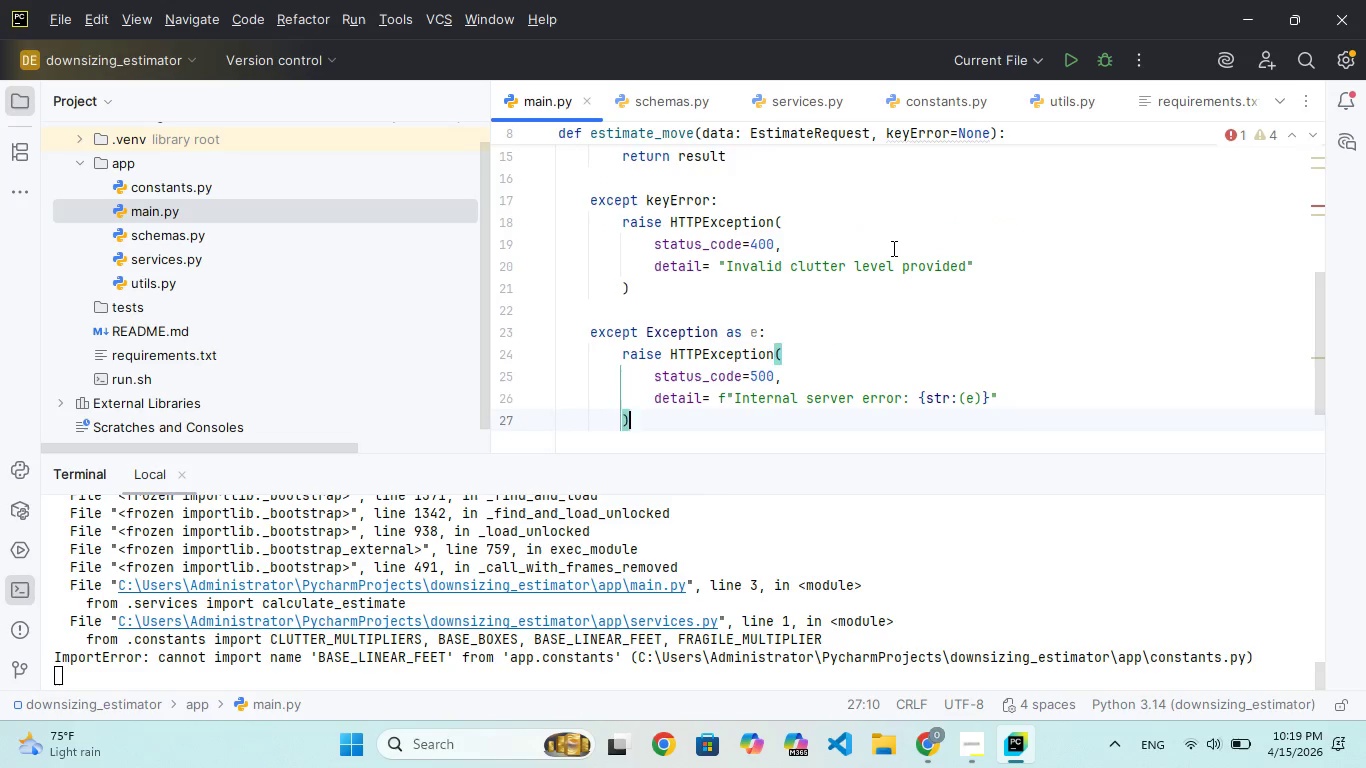 
hold_key(key=ArrowUp, duration=1.52)
 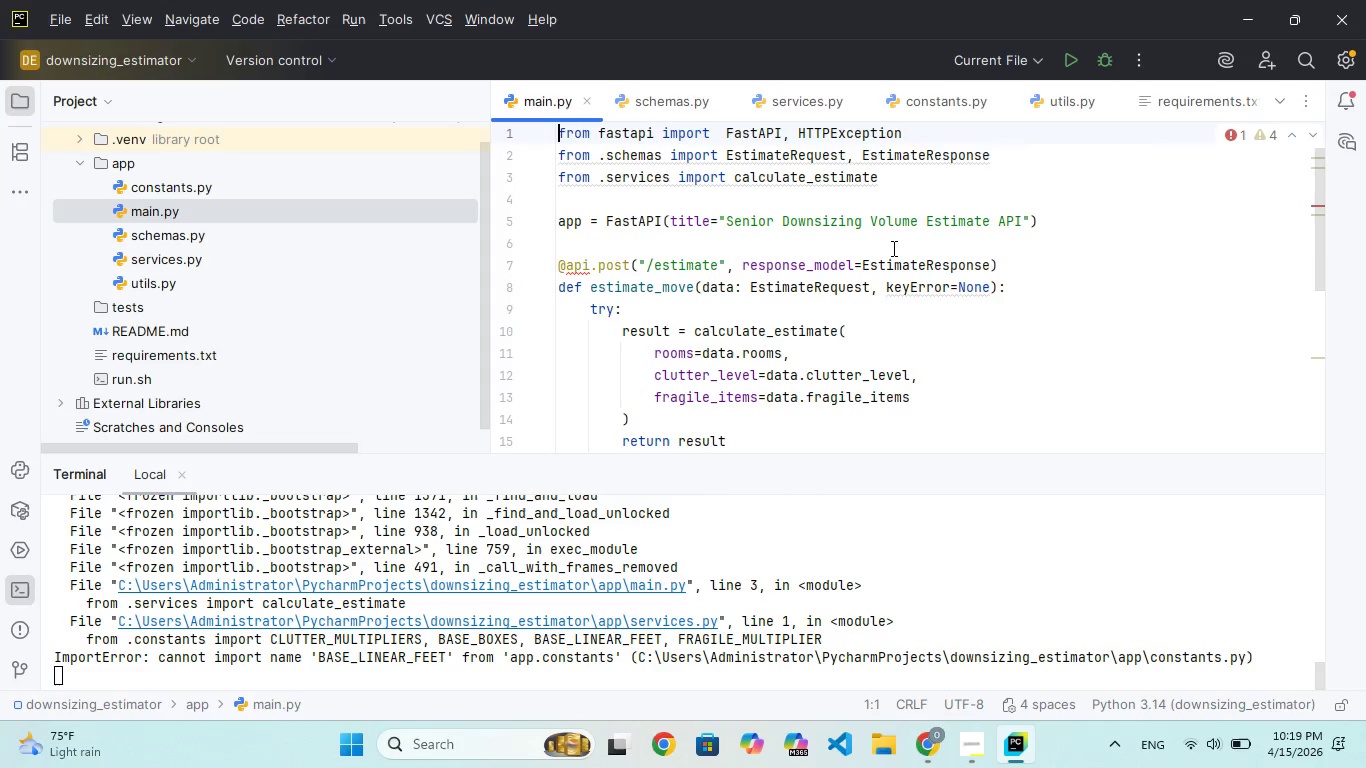 
hold_key(key=ArrowUp, duration=0.58)
 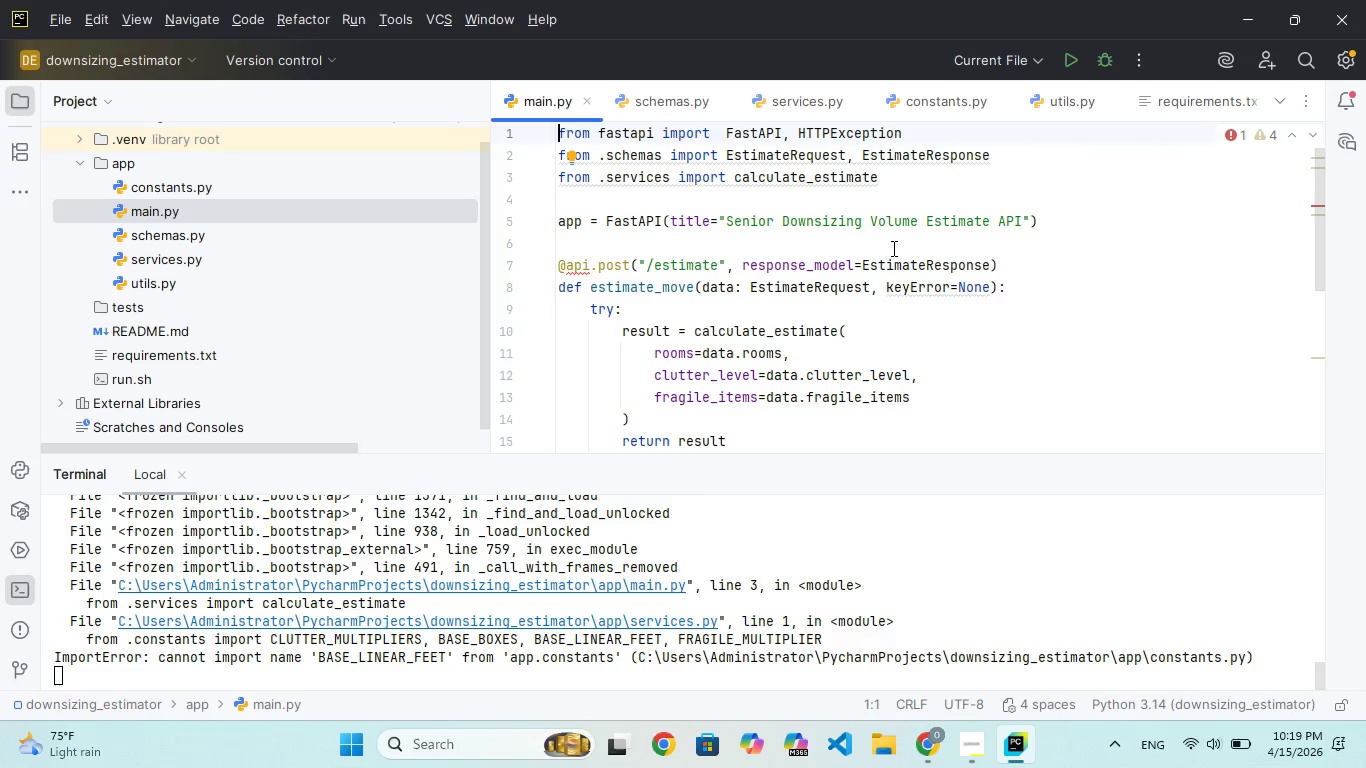 
wait(22.33)
 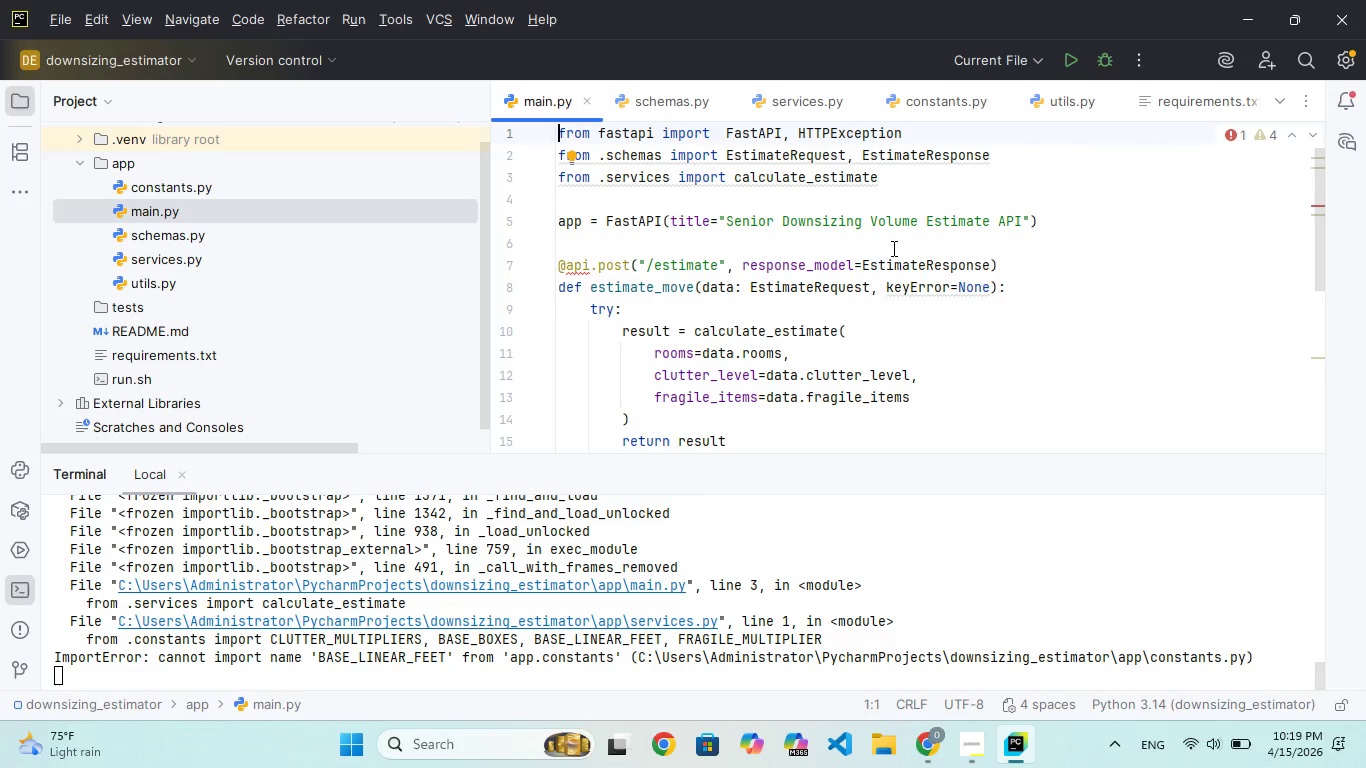 
key(ArrowDown)
 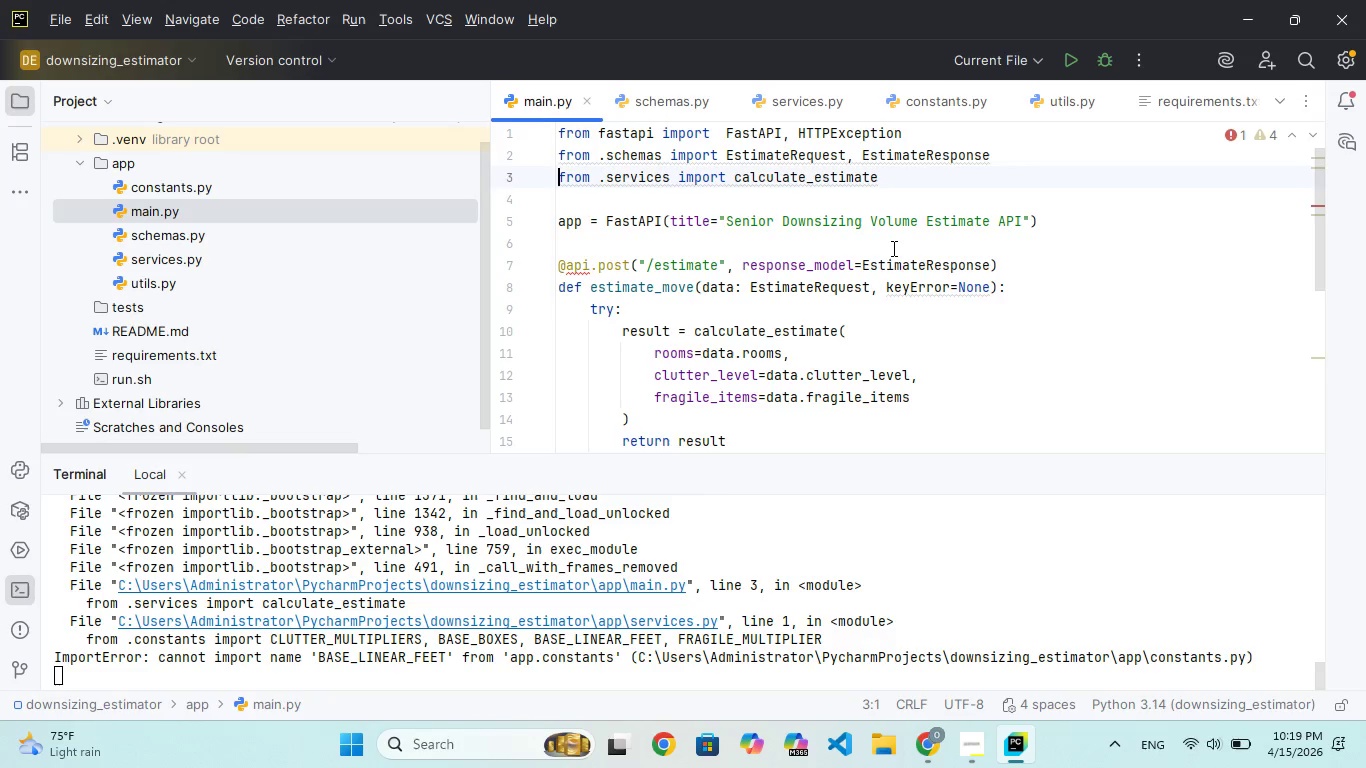 
key(ArrowDown)
 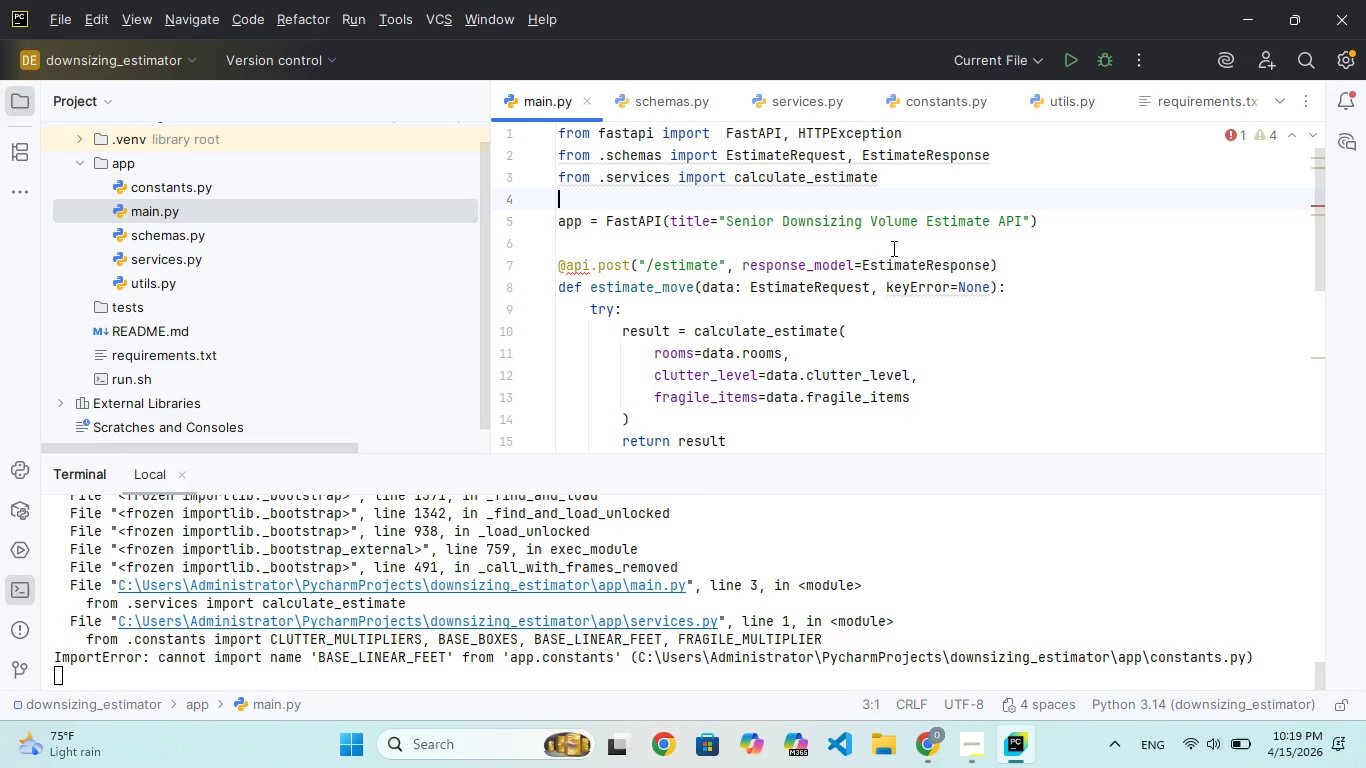 
key(ArrowDown)
 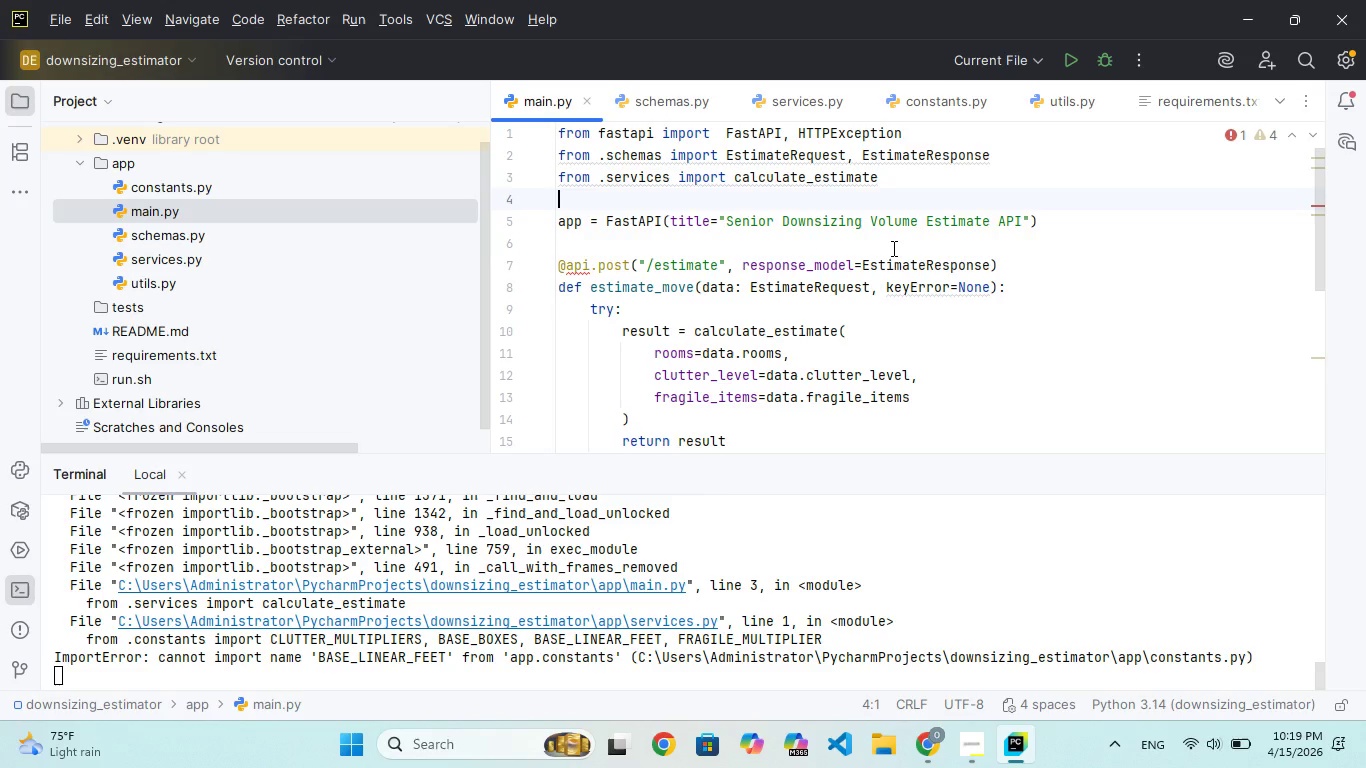 
wait(17.34)
 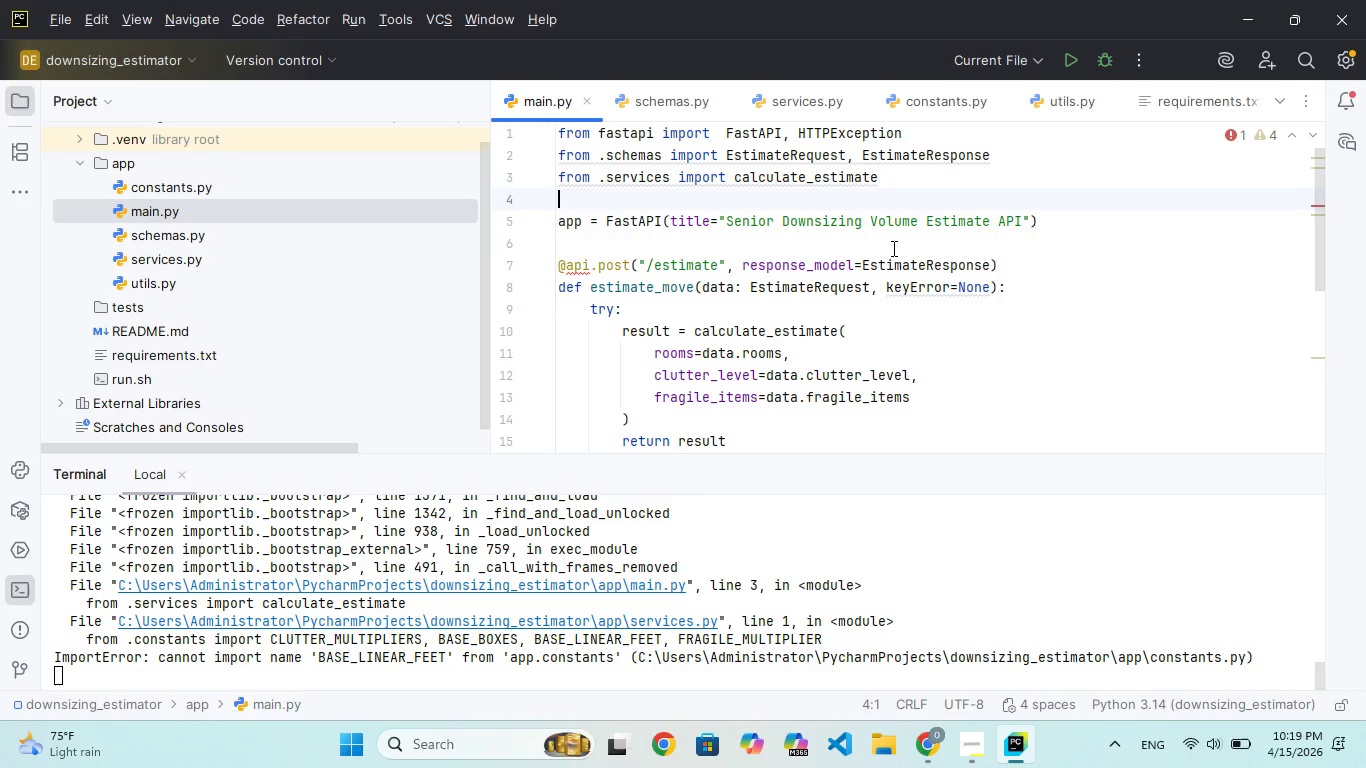 
key(Control+ControlLeft)
 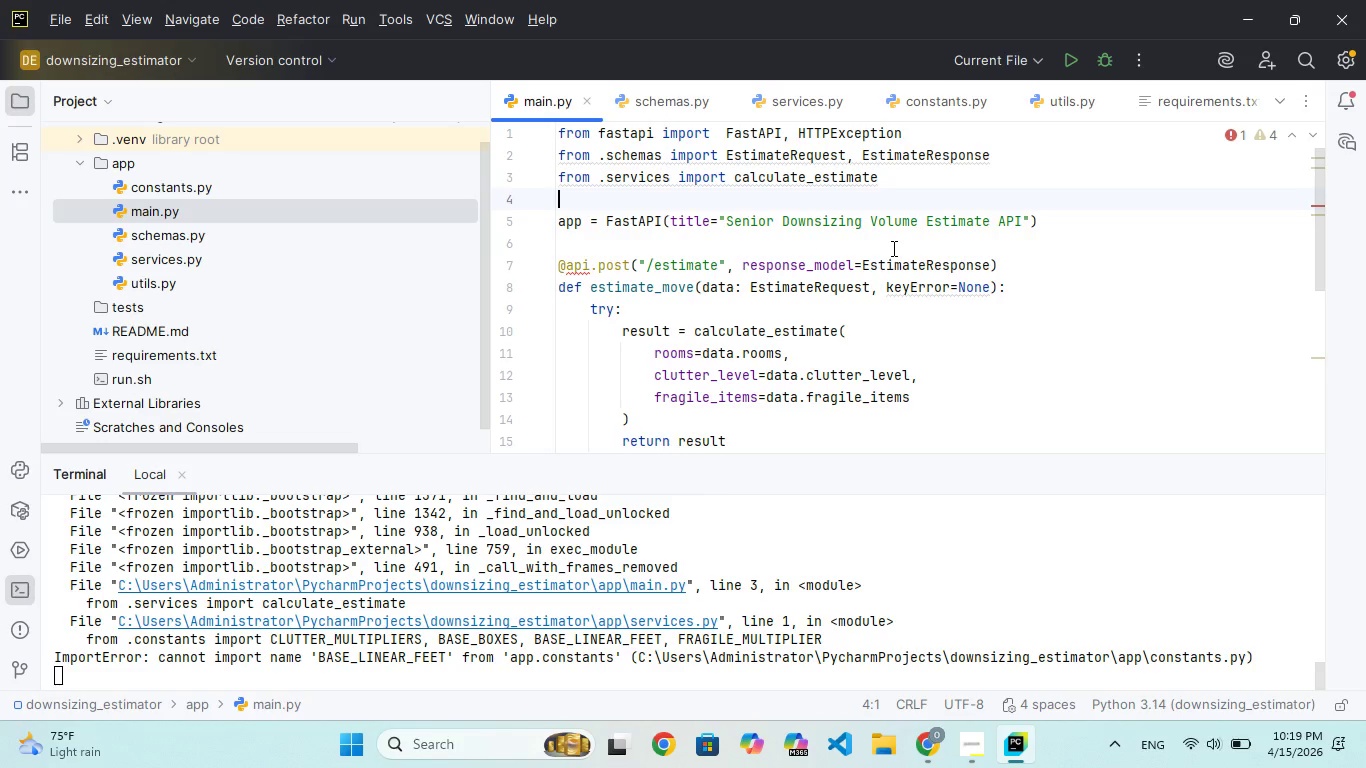 
scroll: coordinate [892, 248], scroll_direction: none, amount: 0.0
 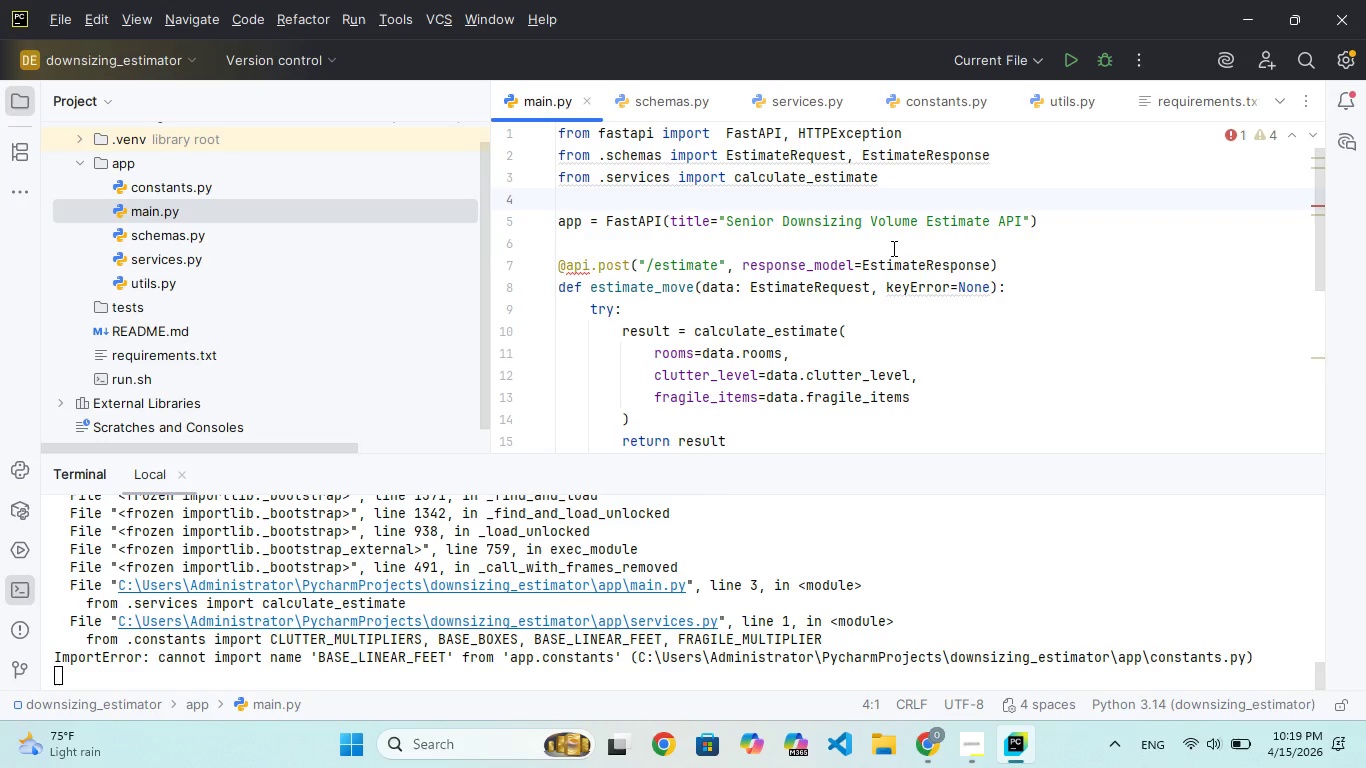 
key(ArrowDown)
 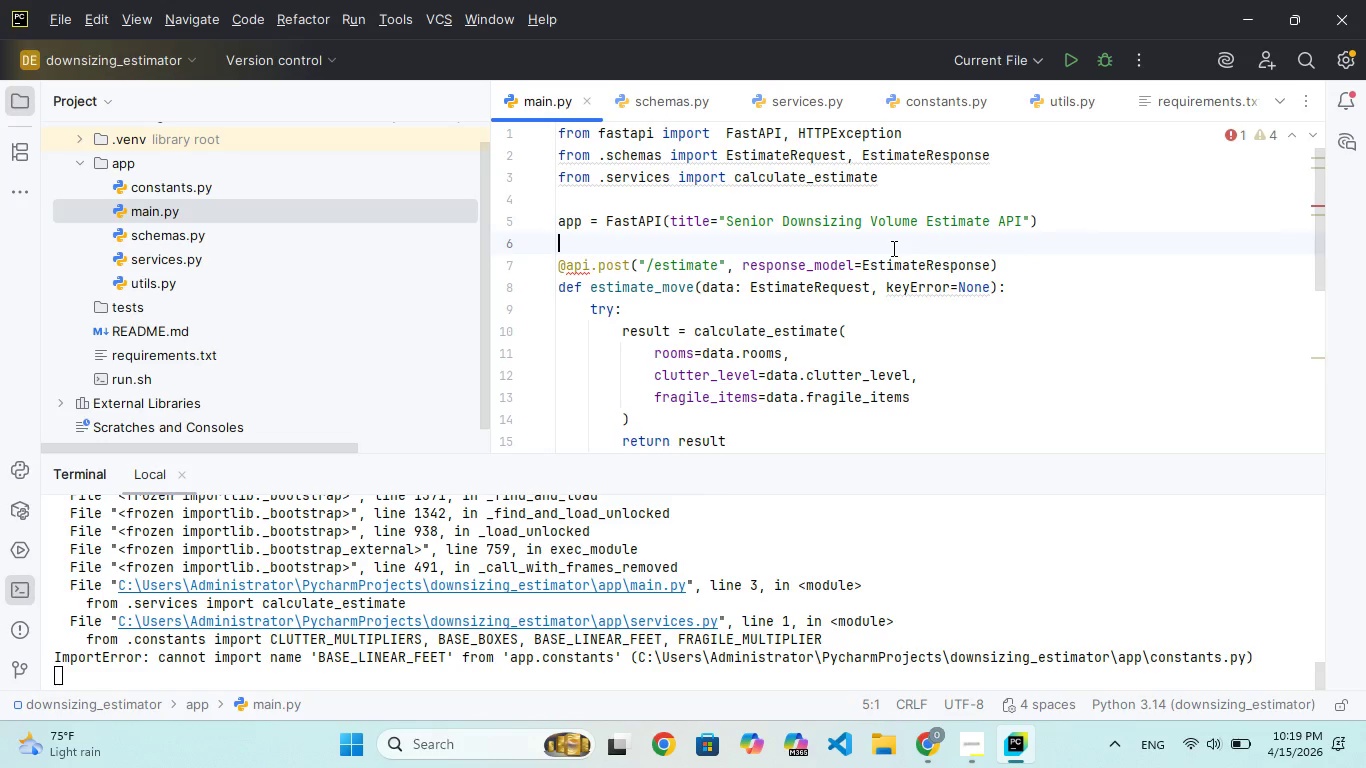 
key(ArrowDown)
 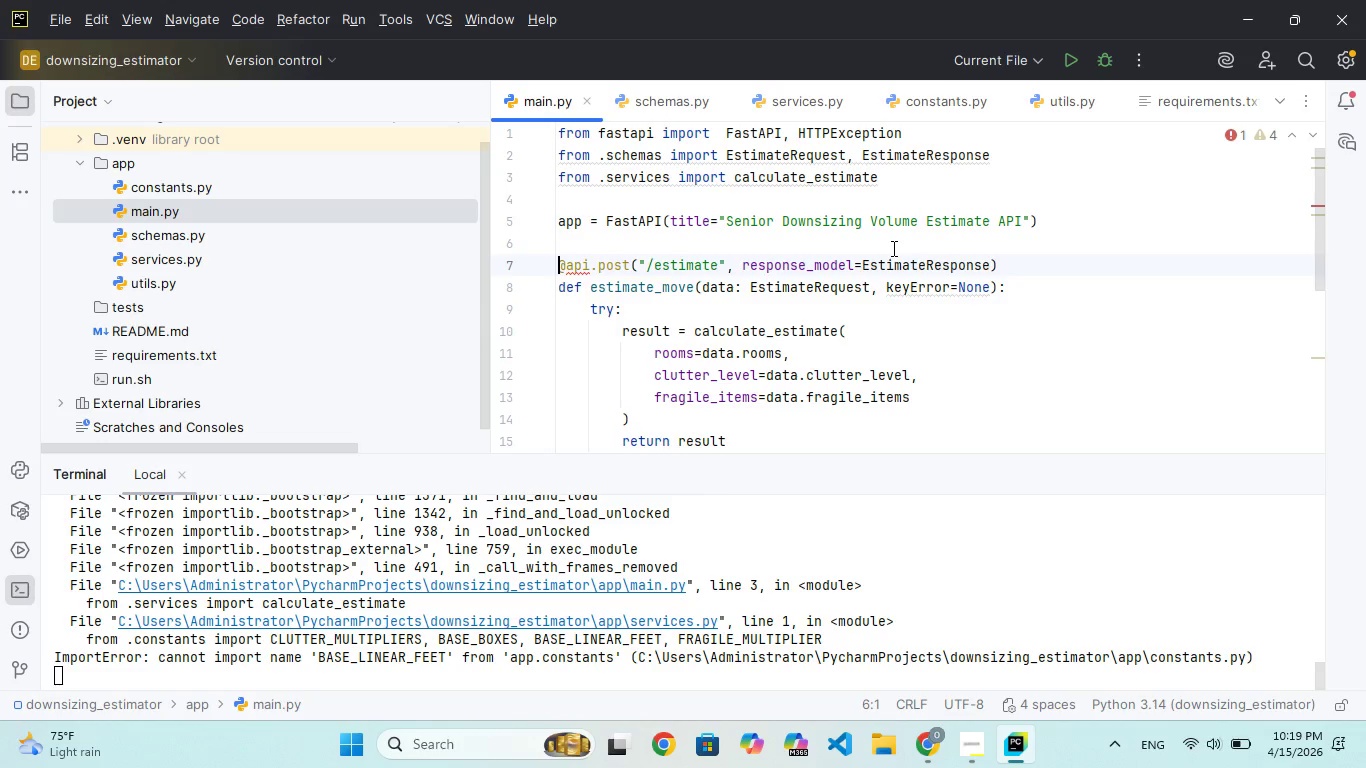 
key(ArrowDown)
 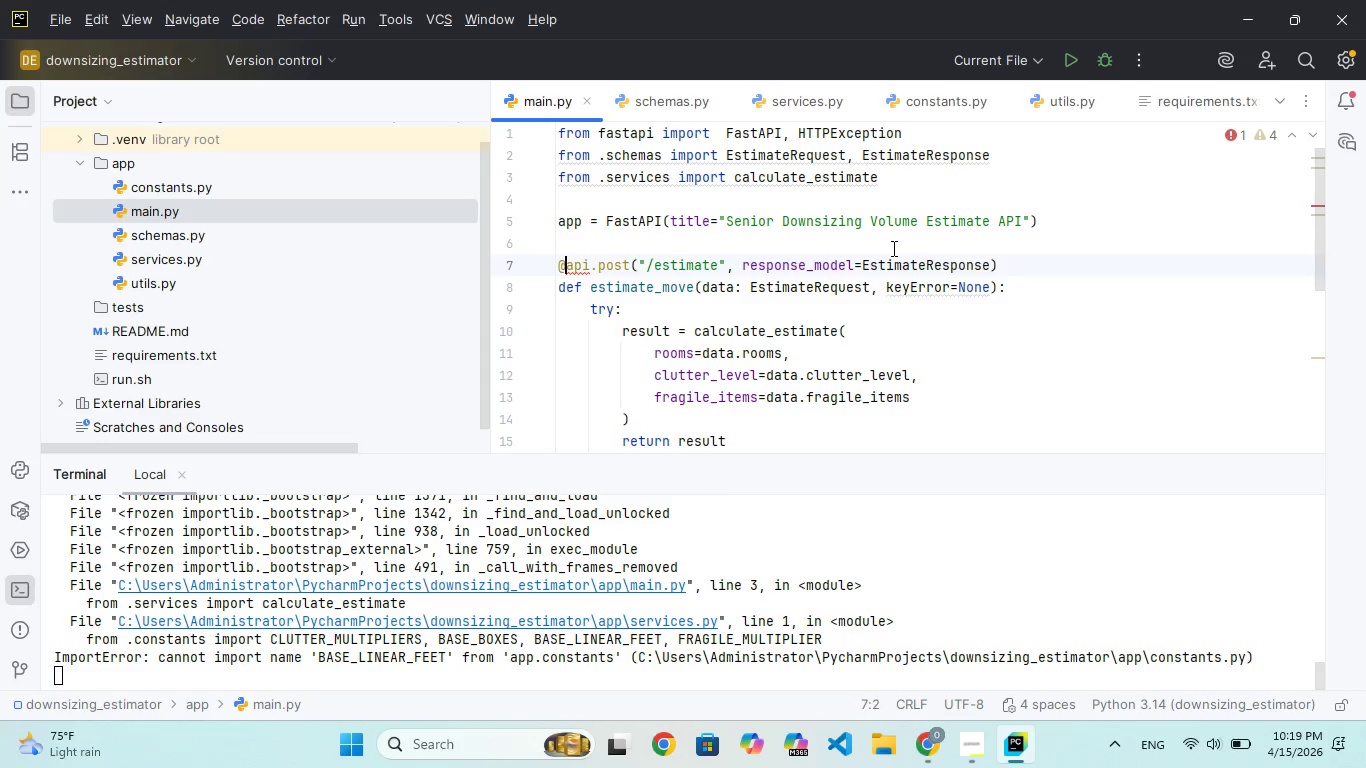 
key(ArrowRight)
 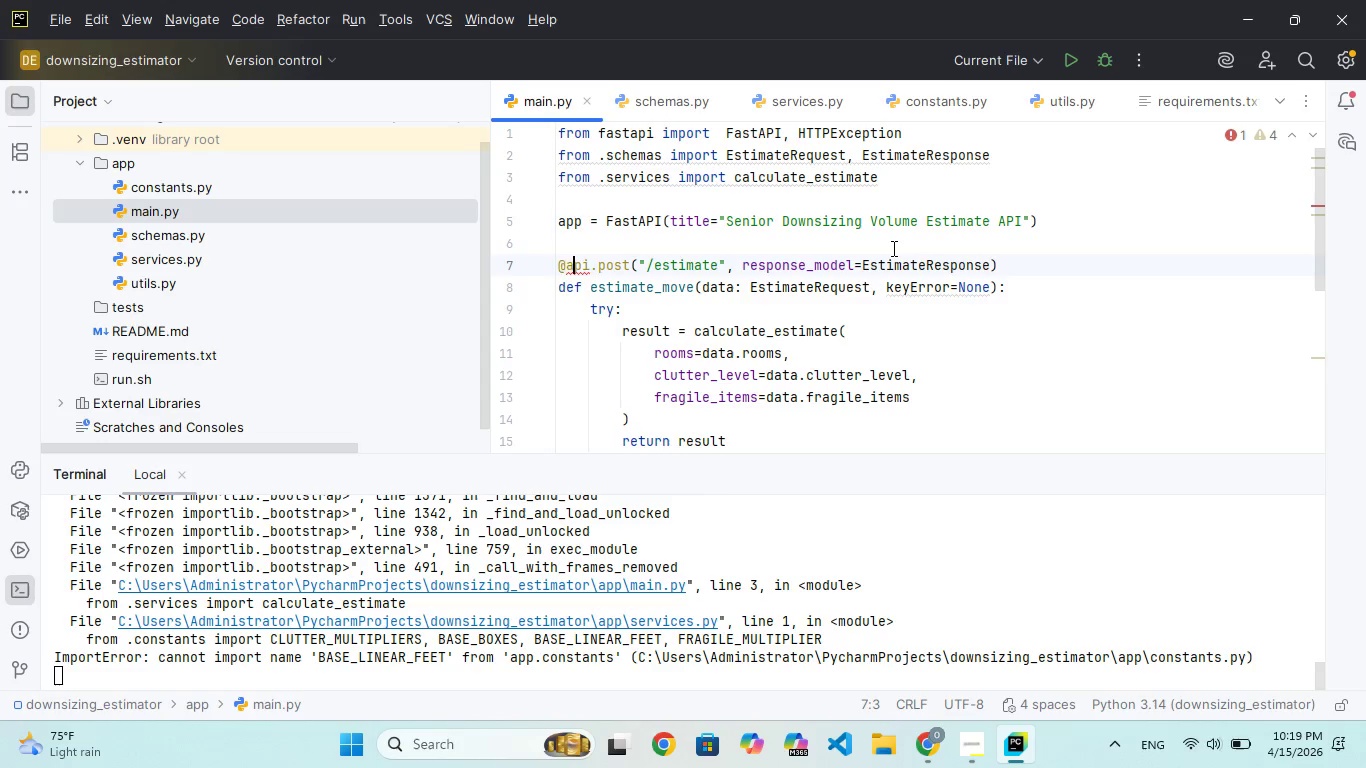 
key(ArrowRight)
 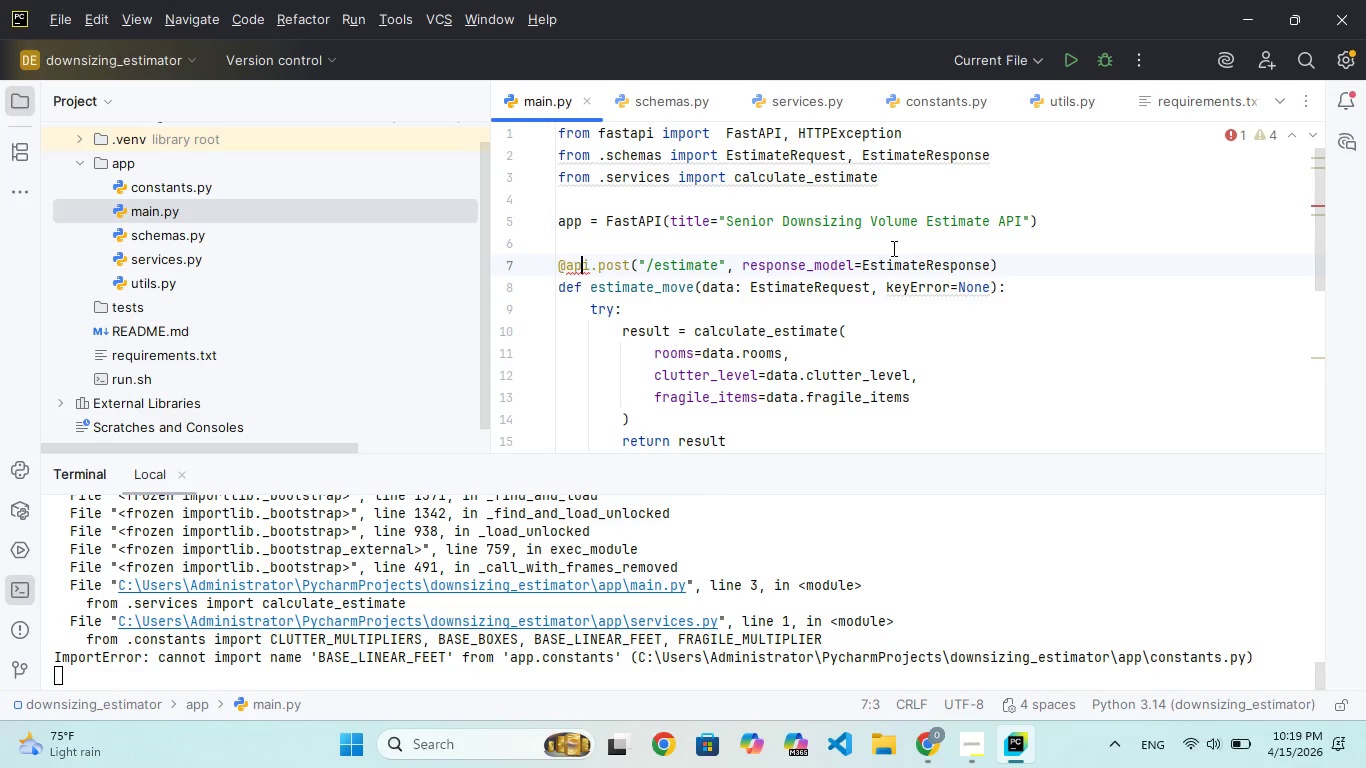 
key(ArrowRight)
 